 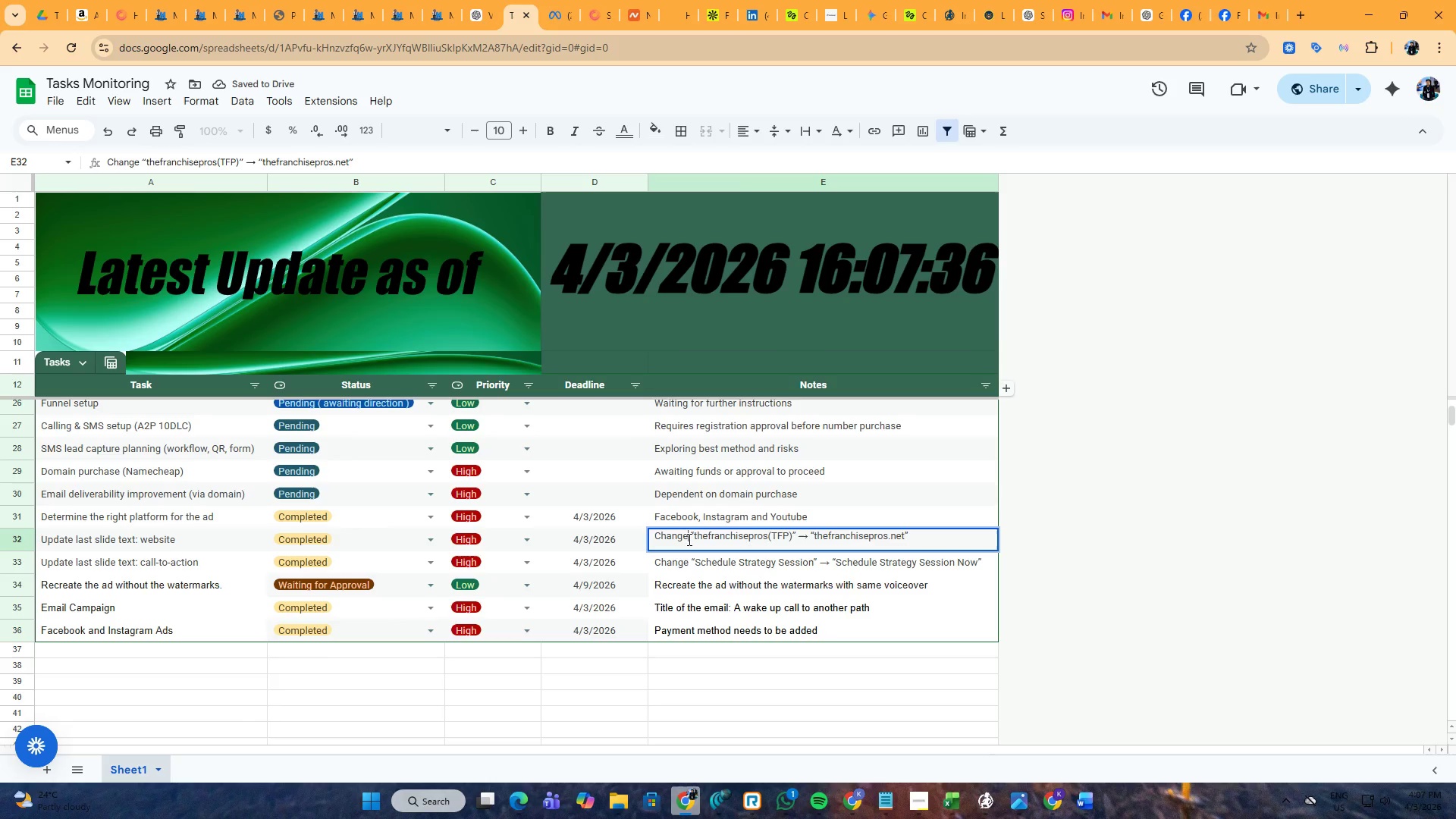 
key(D)
 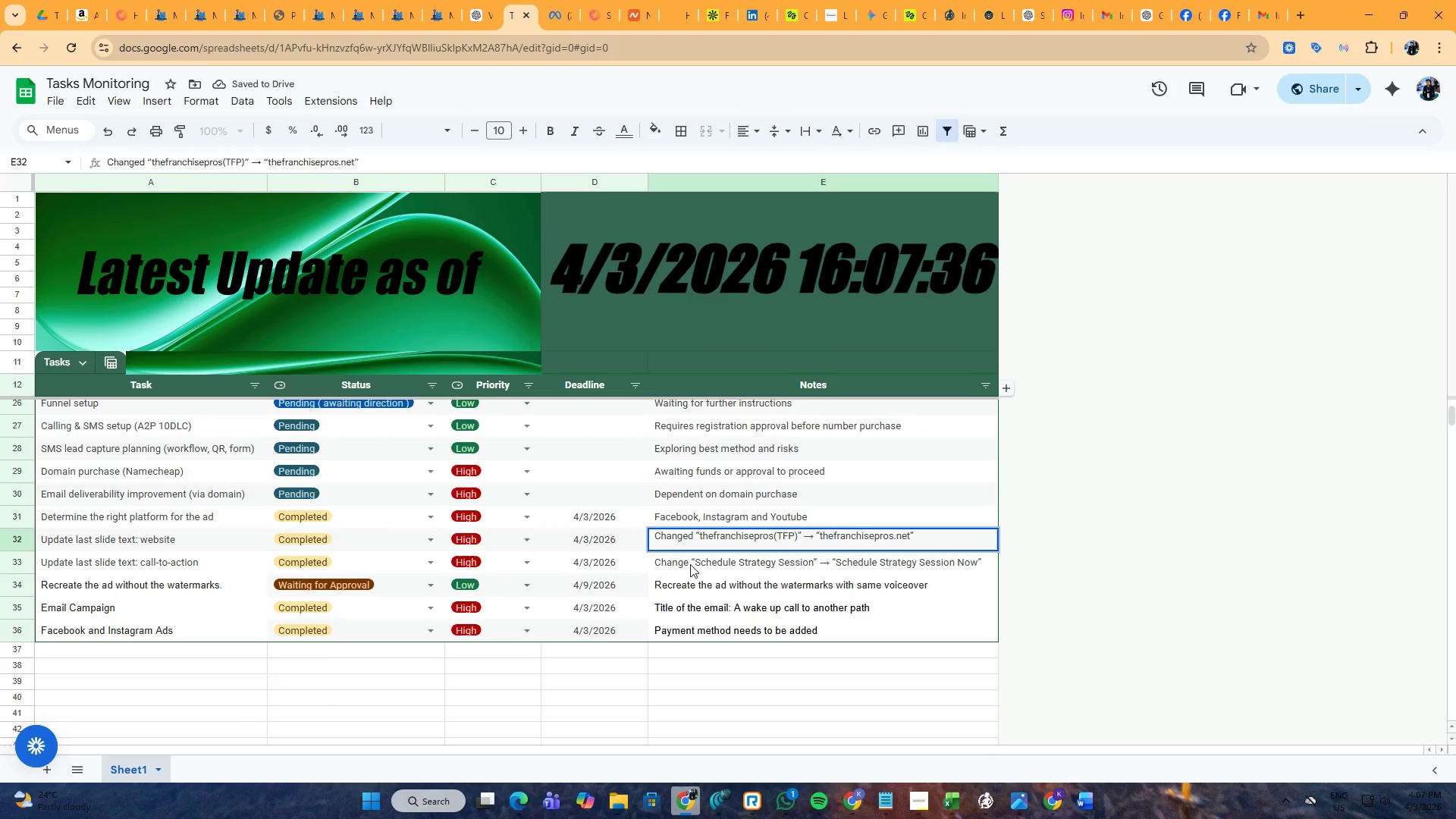 
double_click([690, 564])
 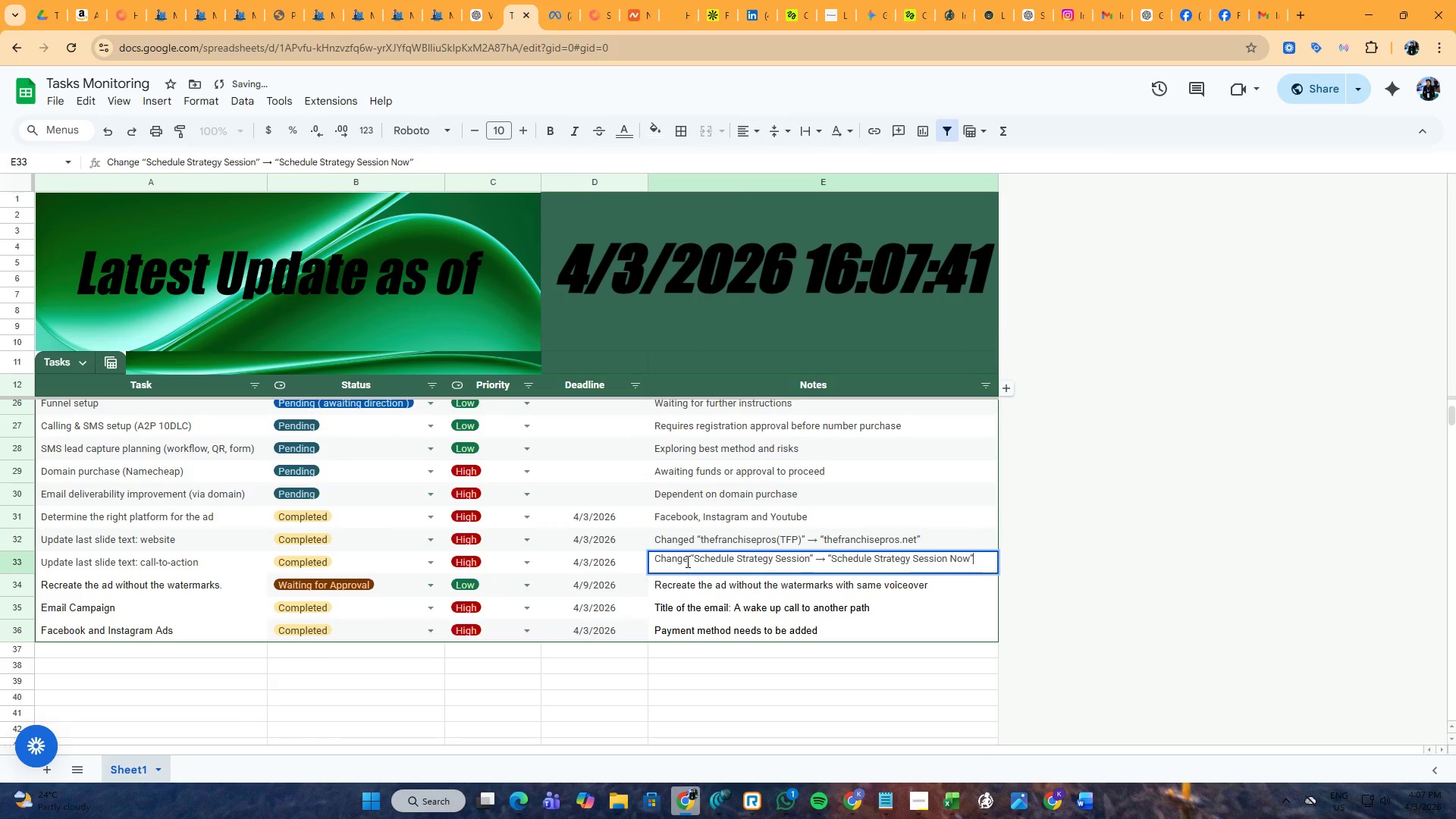 
left_click([686, 560])
 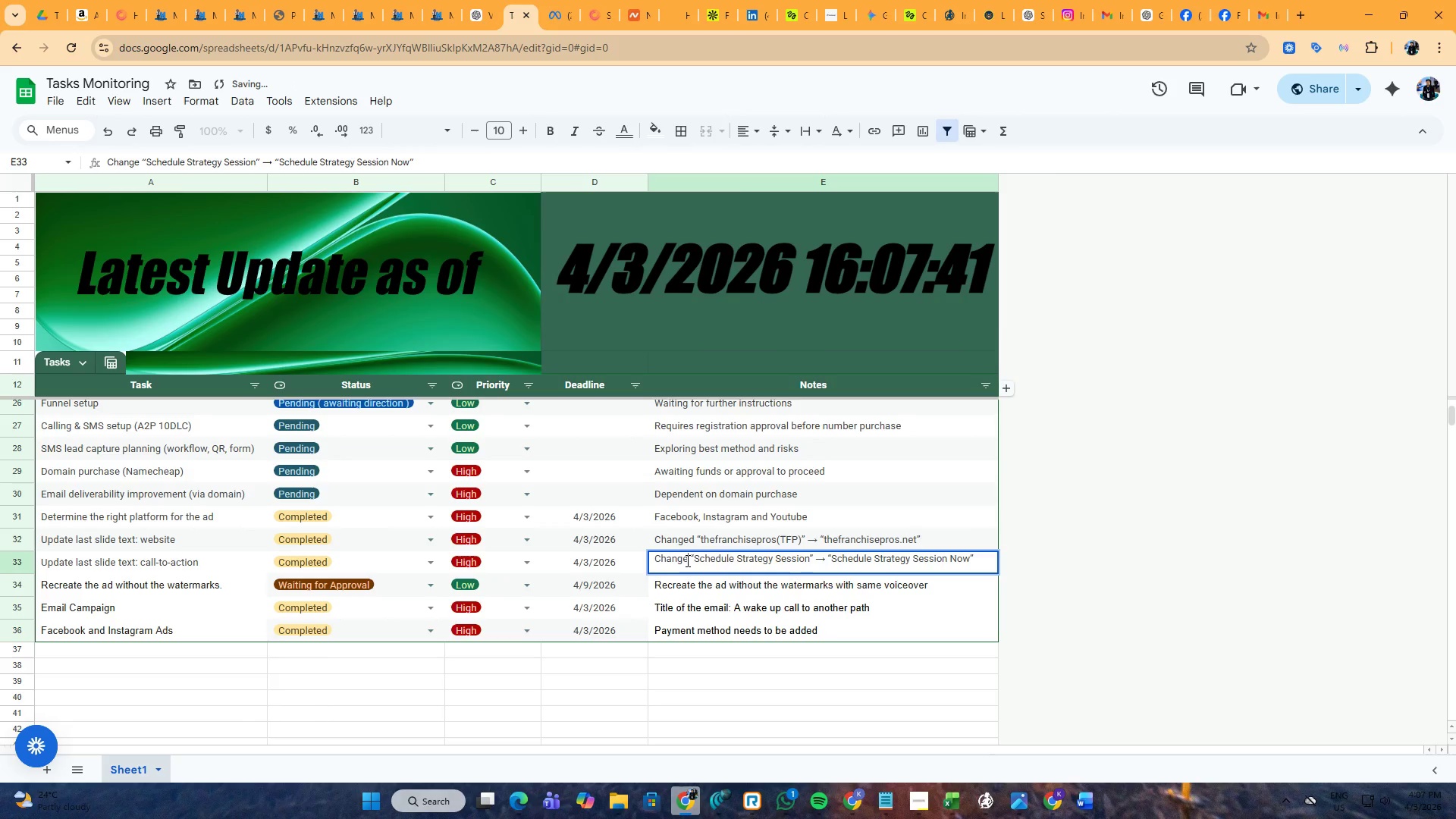 
key(D)
 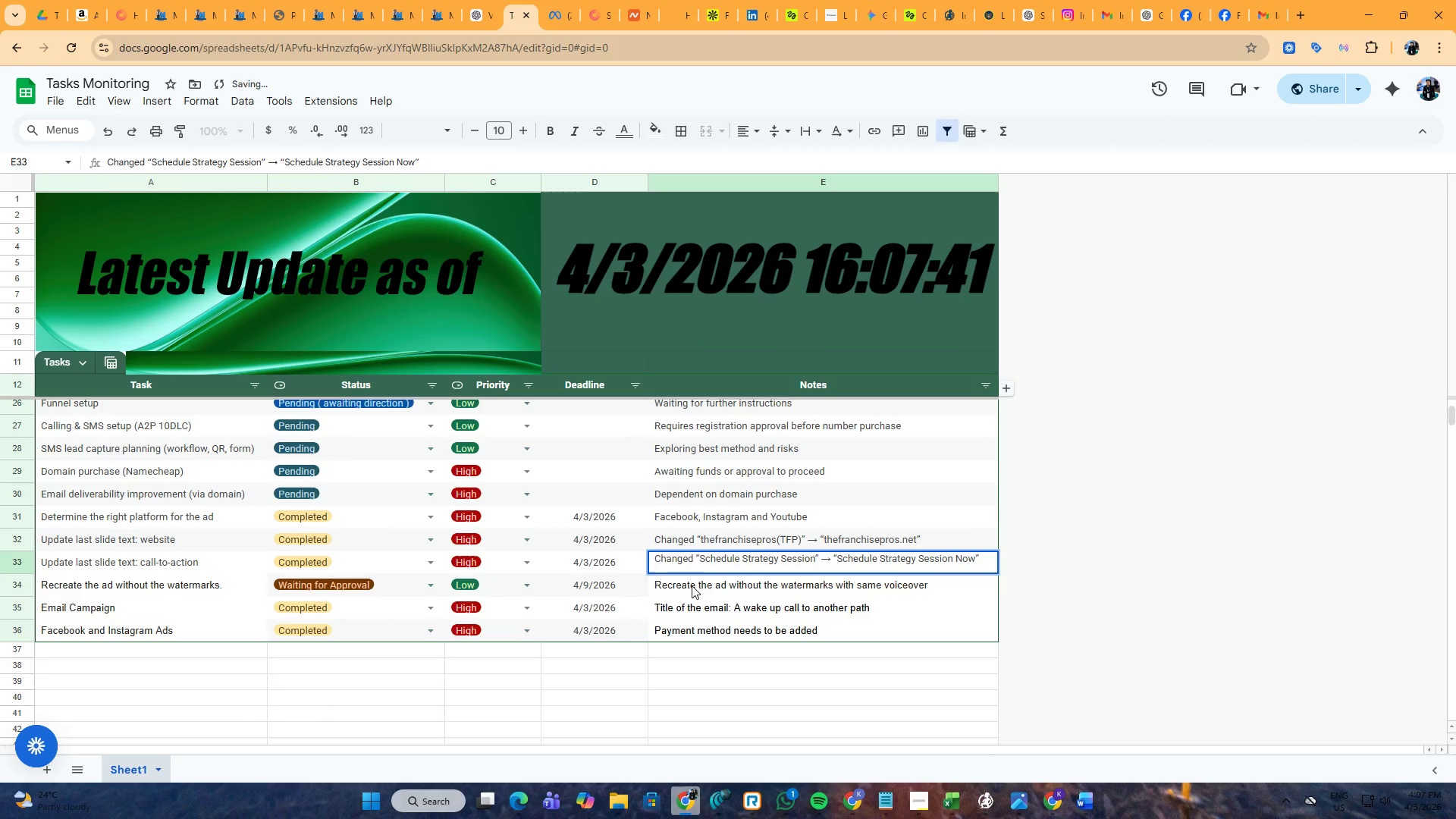 
left_click([692, 585])
 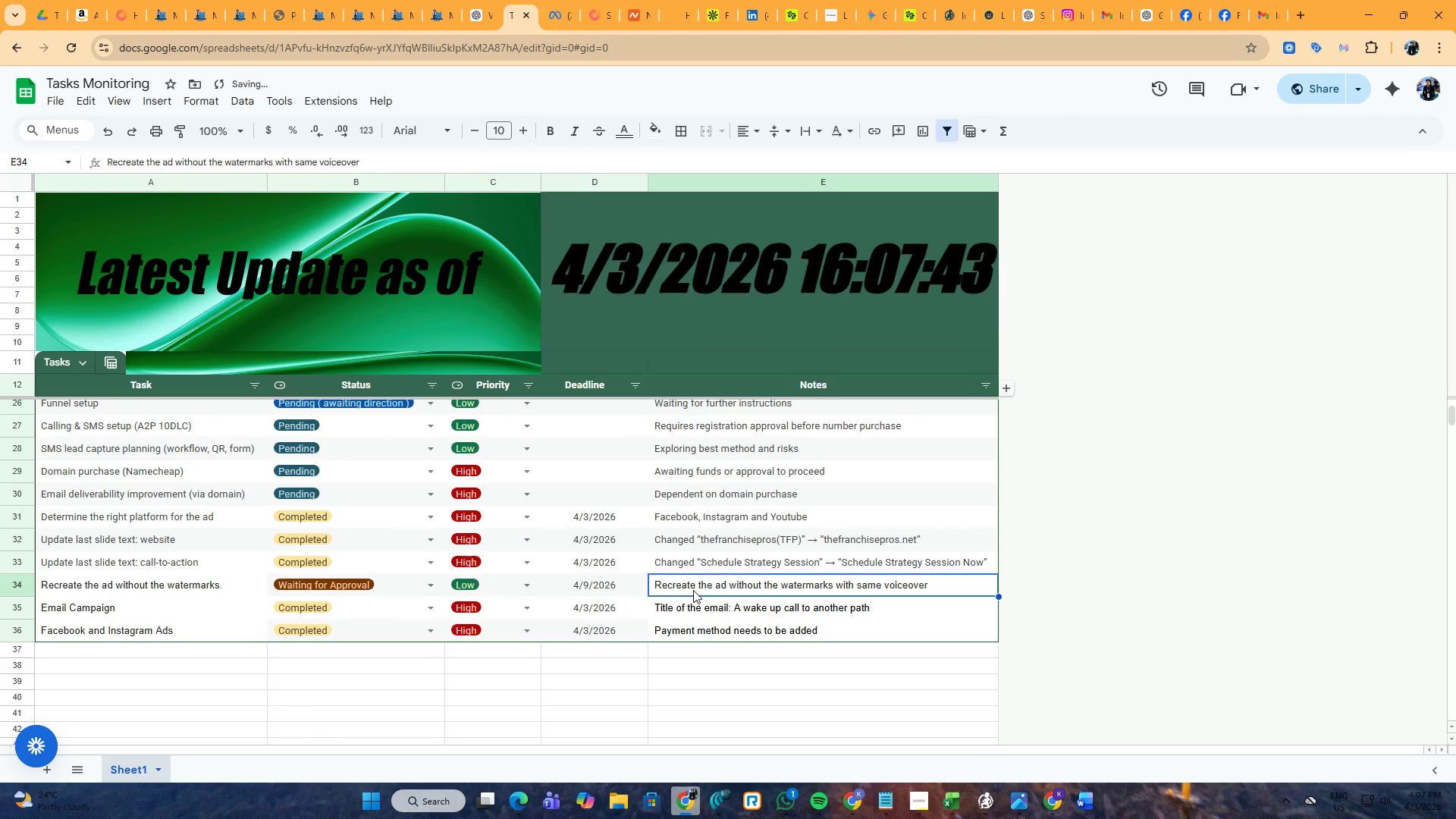 
double_click([693, 586])
 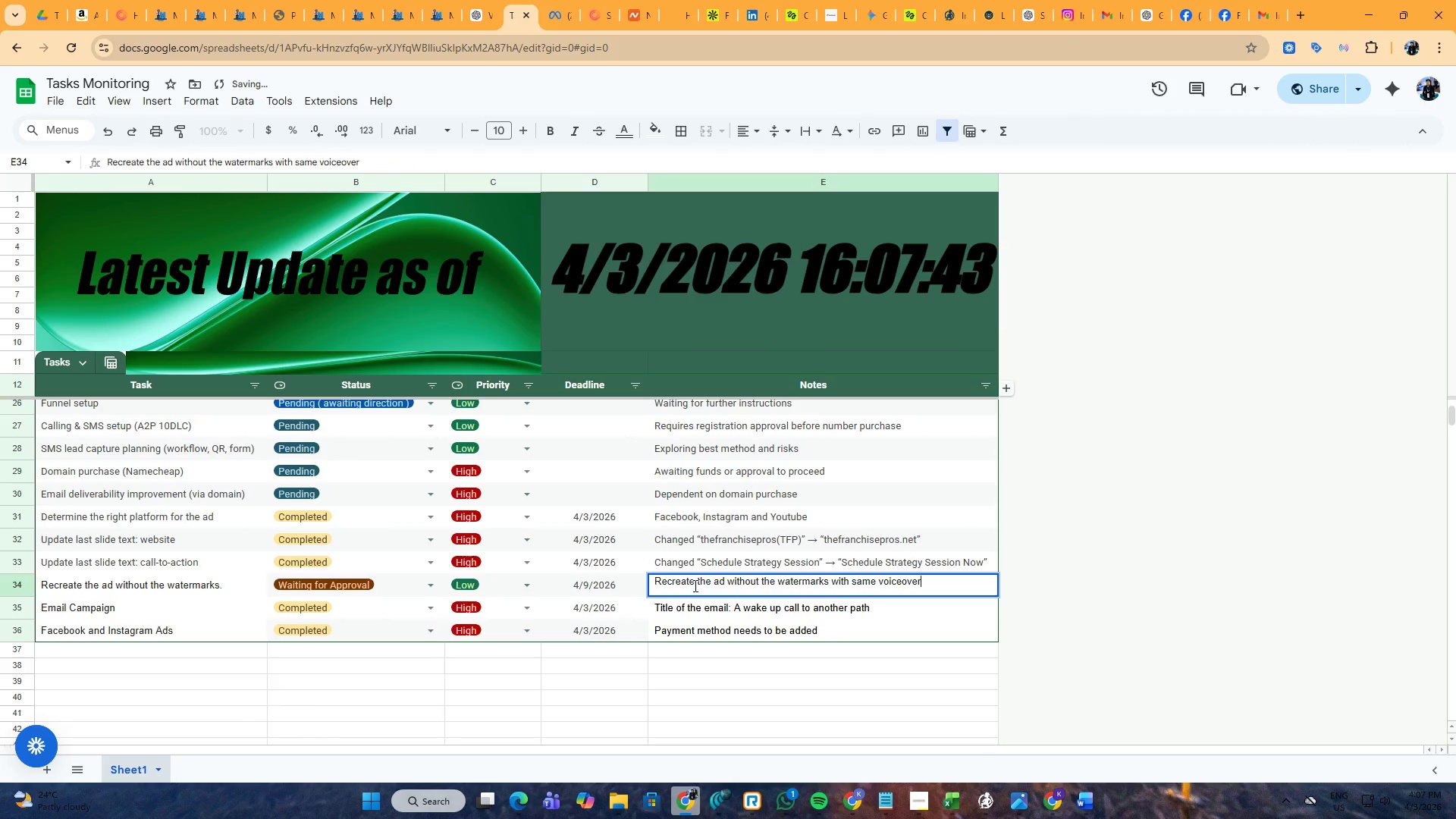 
triple_click([694, 585])
 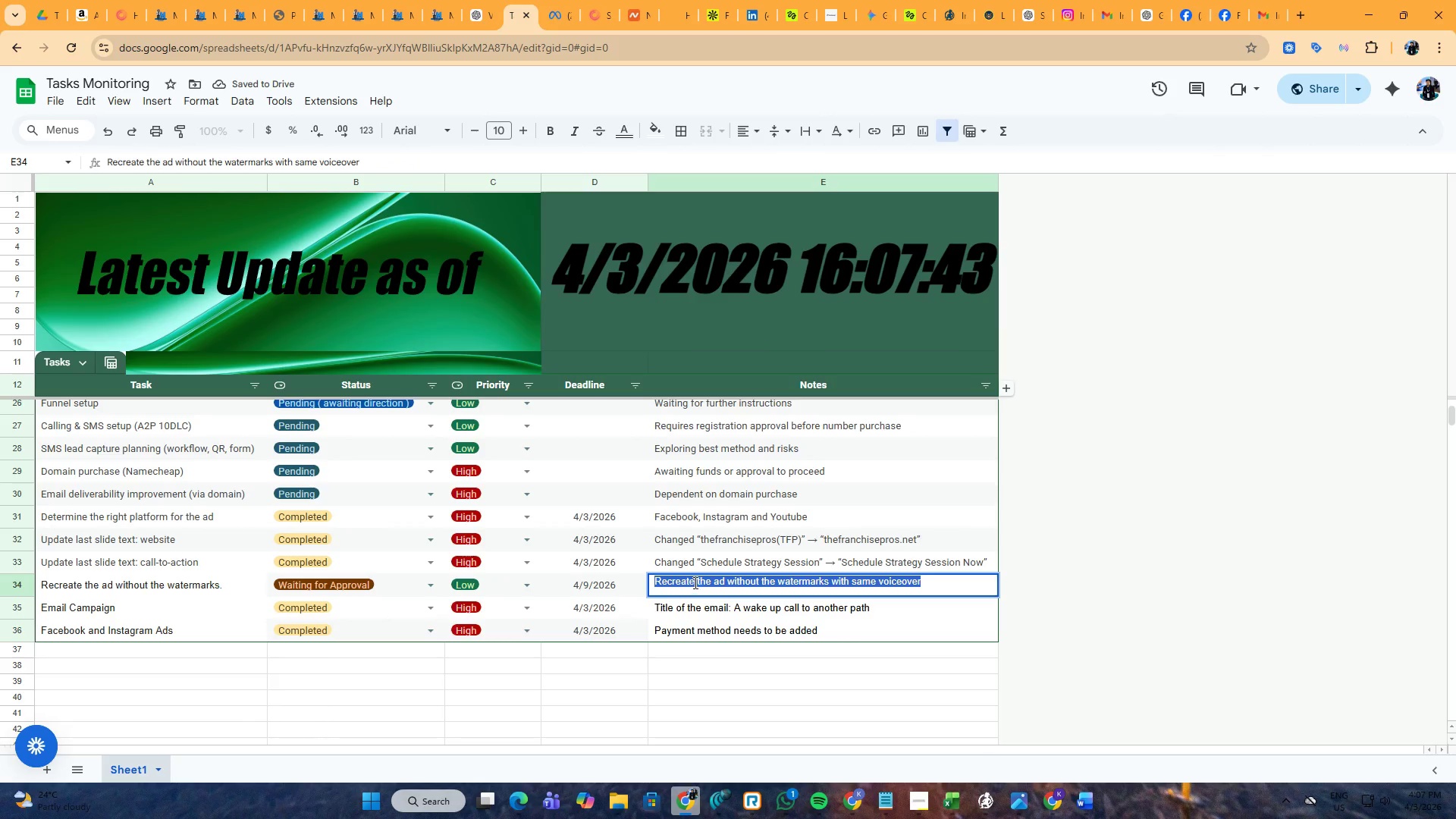 
left_click([694, 582])
 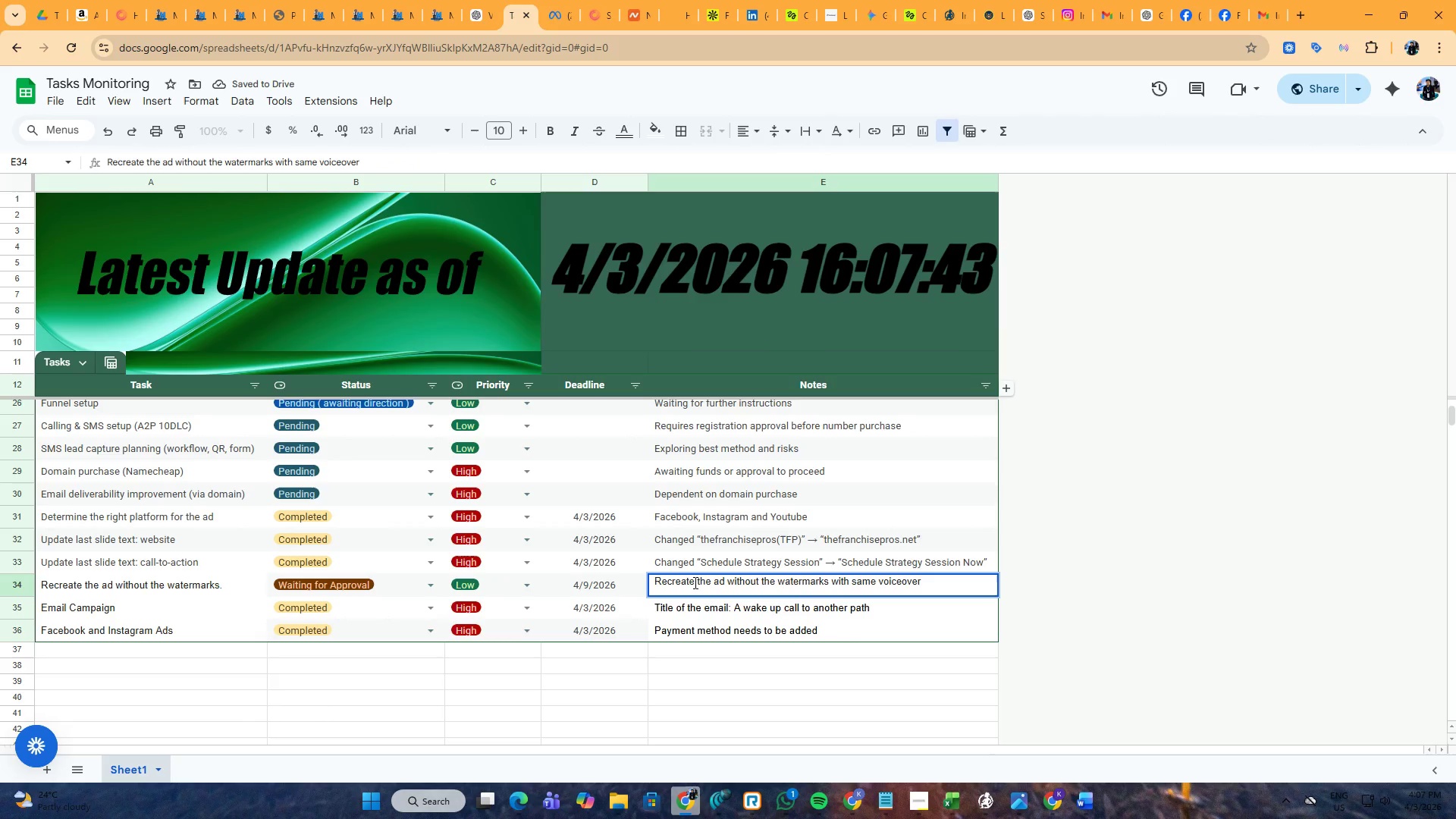 
key(D)
 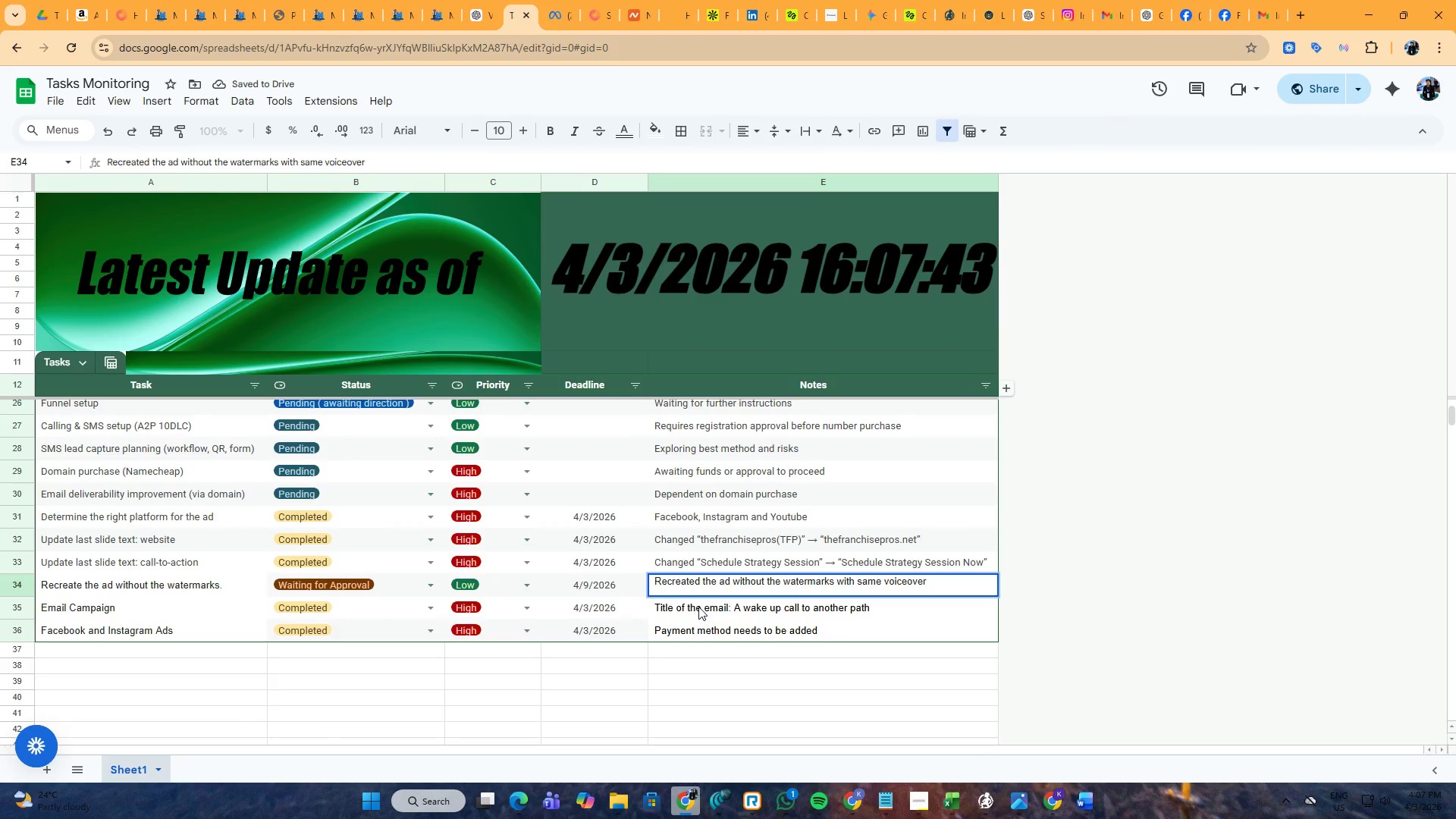 
left_click([698, 607])
 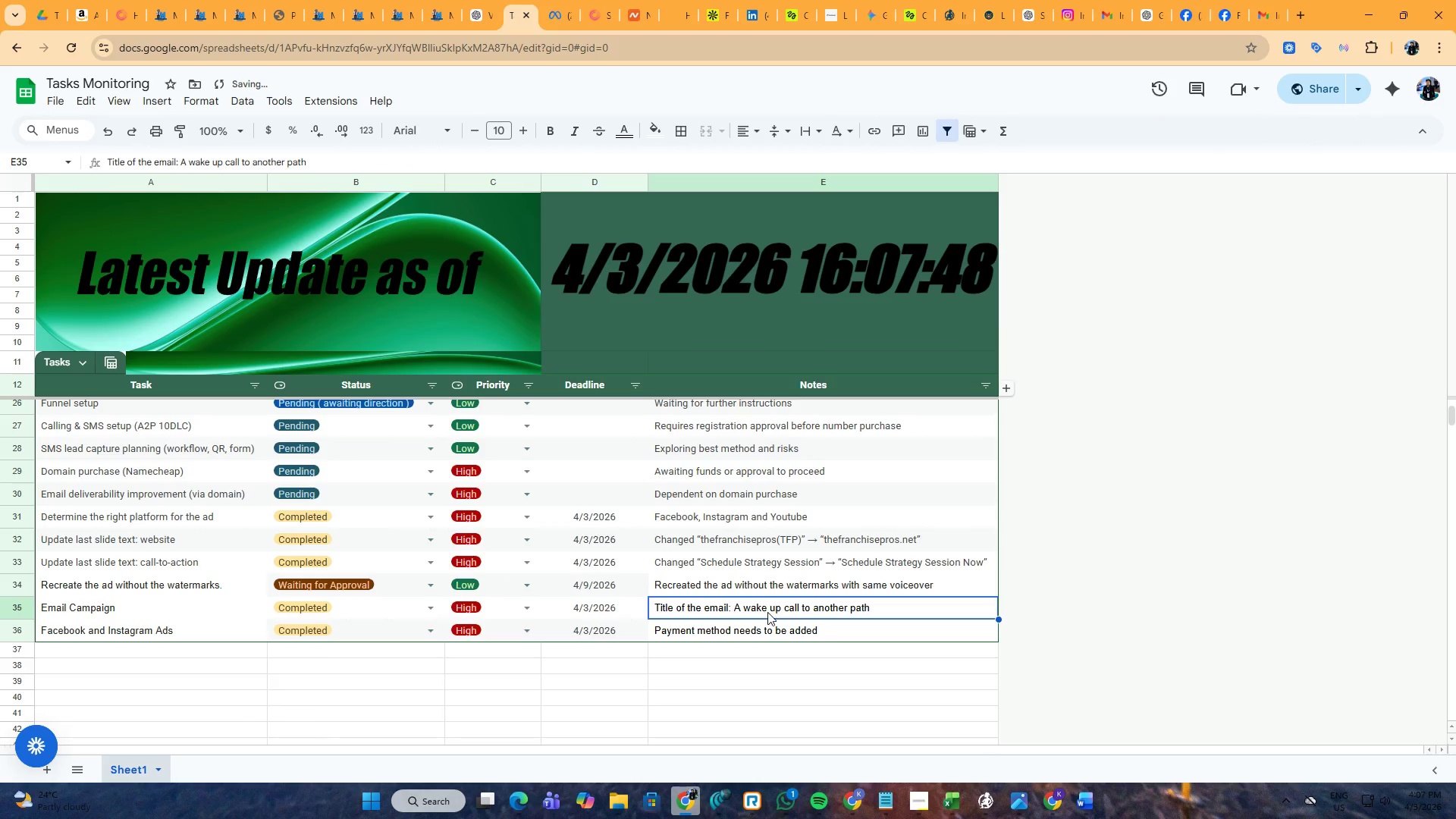 
double_click([880, 610])
 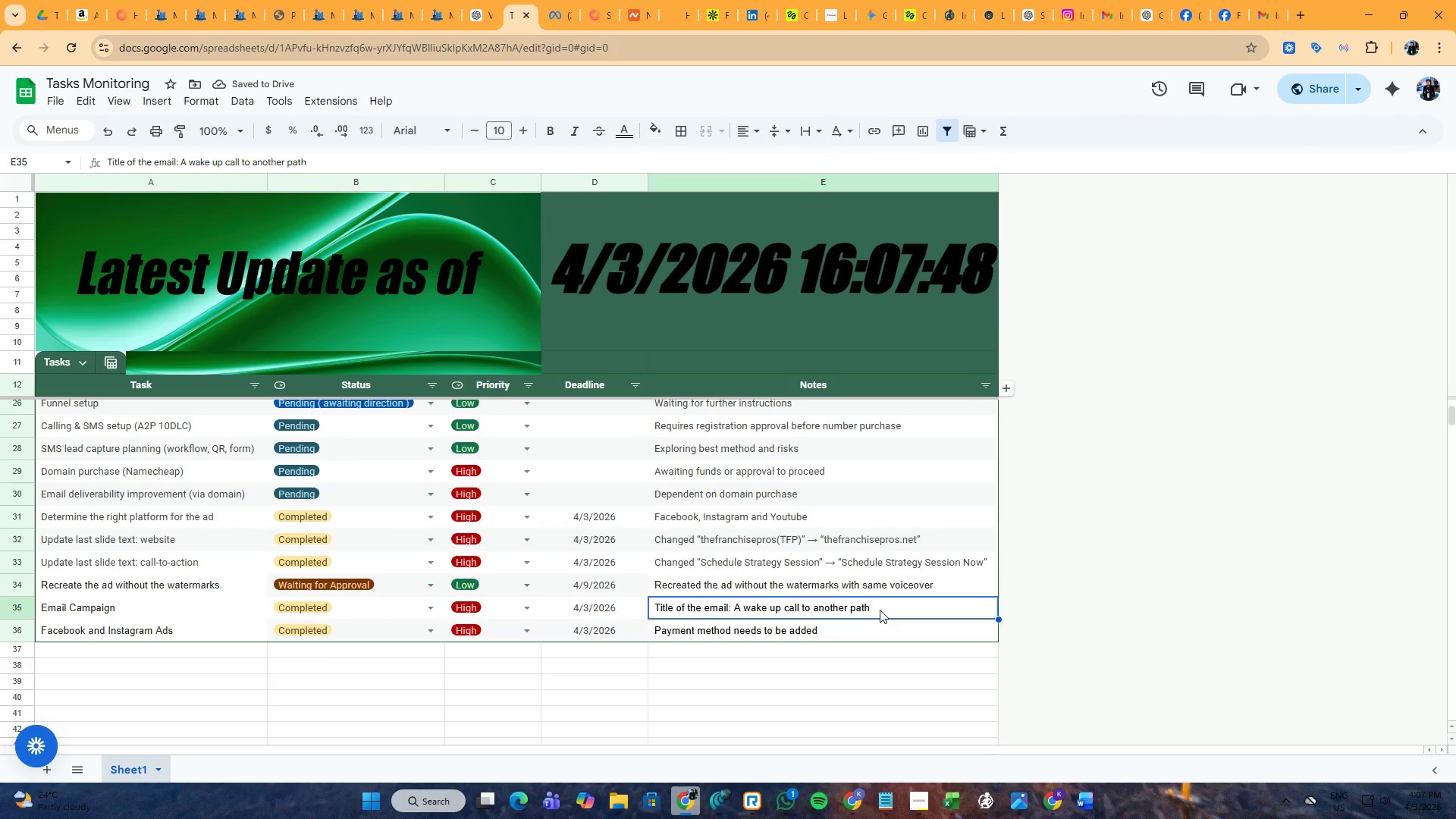 
triple_click([880, 610])
 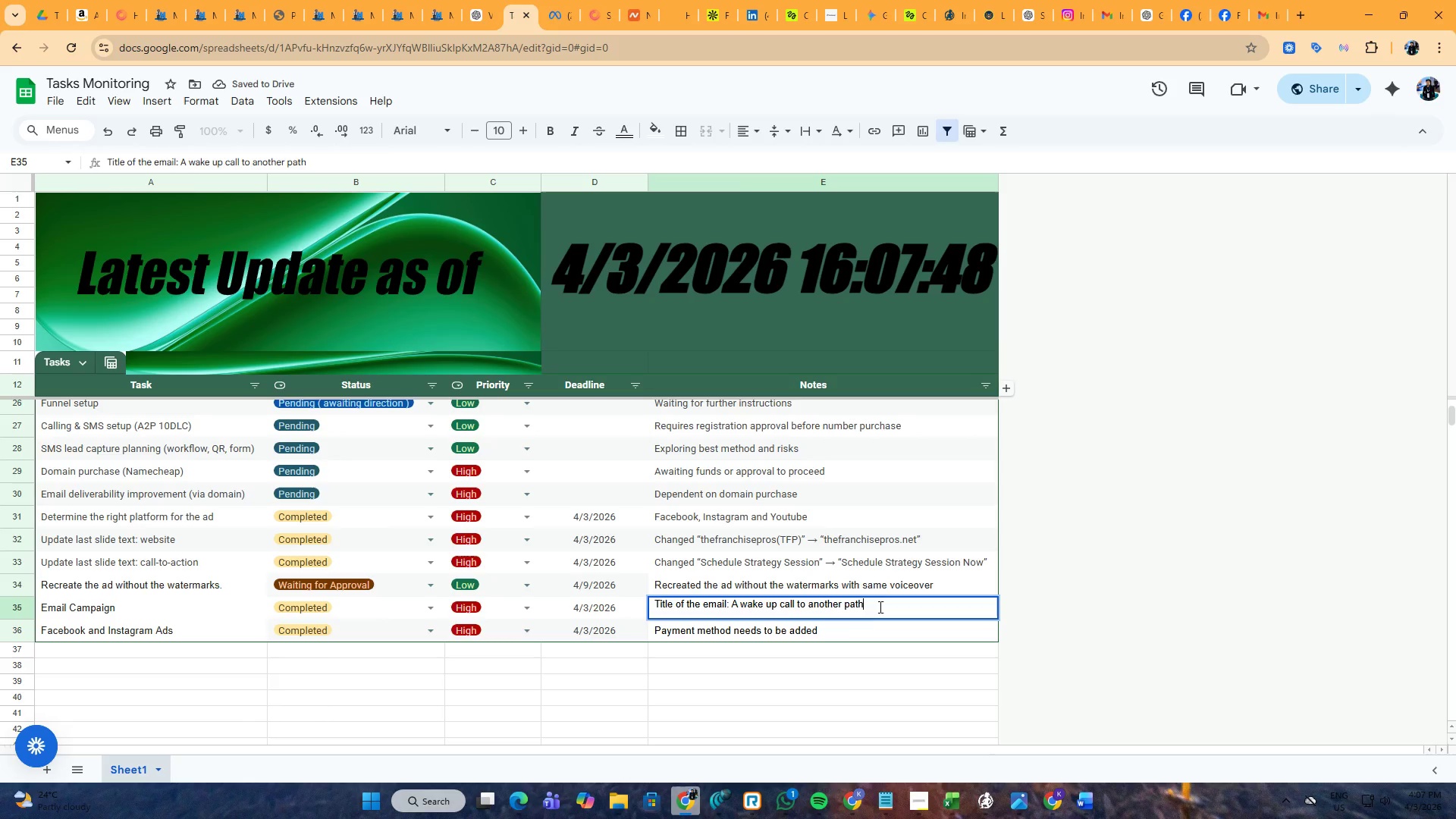 
double_click([827, 635])
 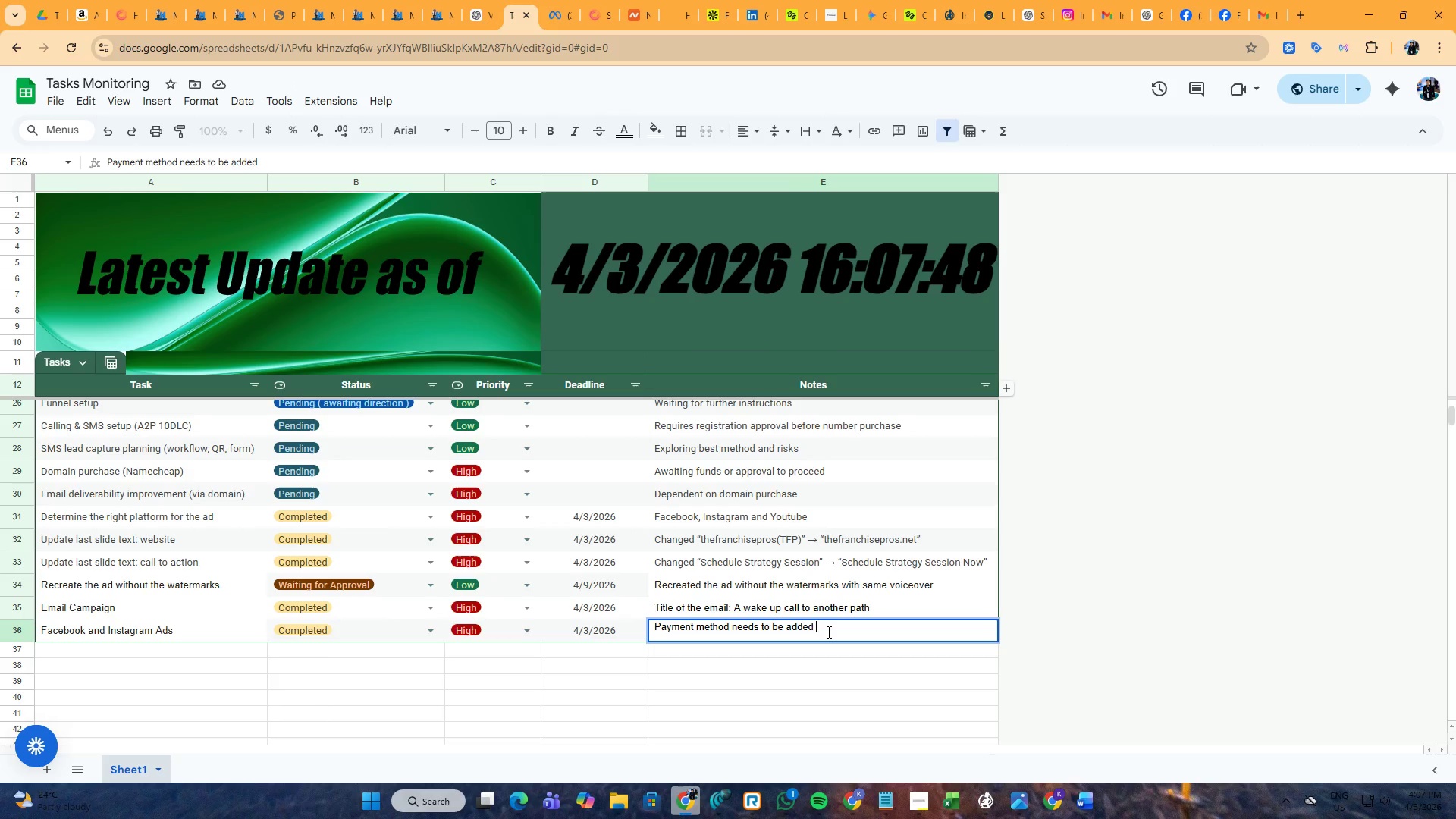 
type(-do)
key(Backspace)
key(Backspace)
type( done by E)
key(Backspace)
key(Backspace)
key(Backspace)
key(Backspace)
key(Backspace)
 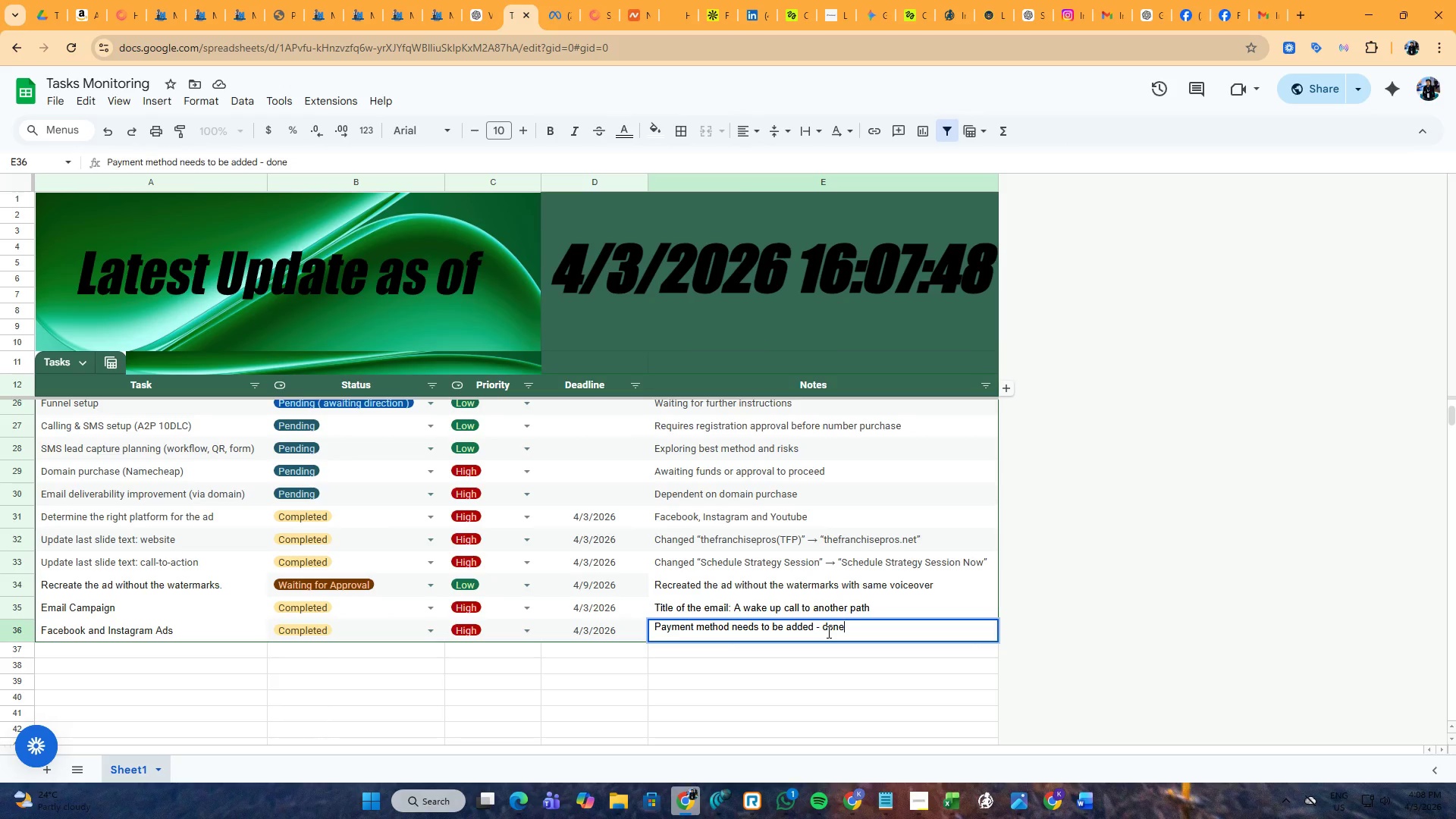 
left_click([798, 672])
 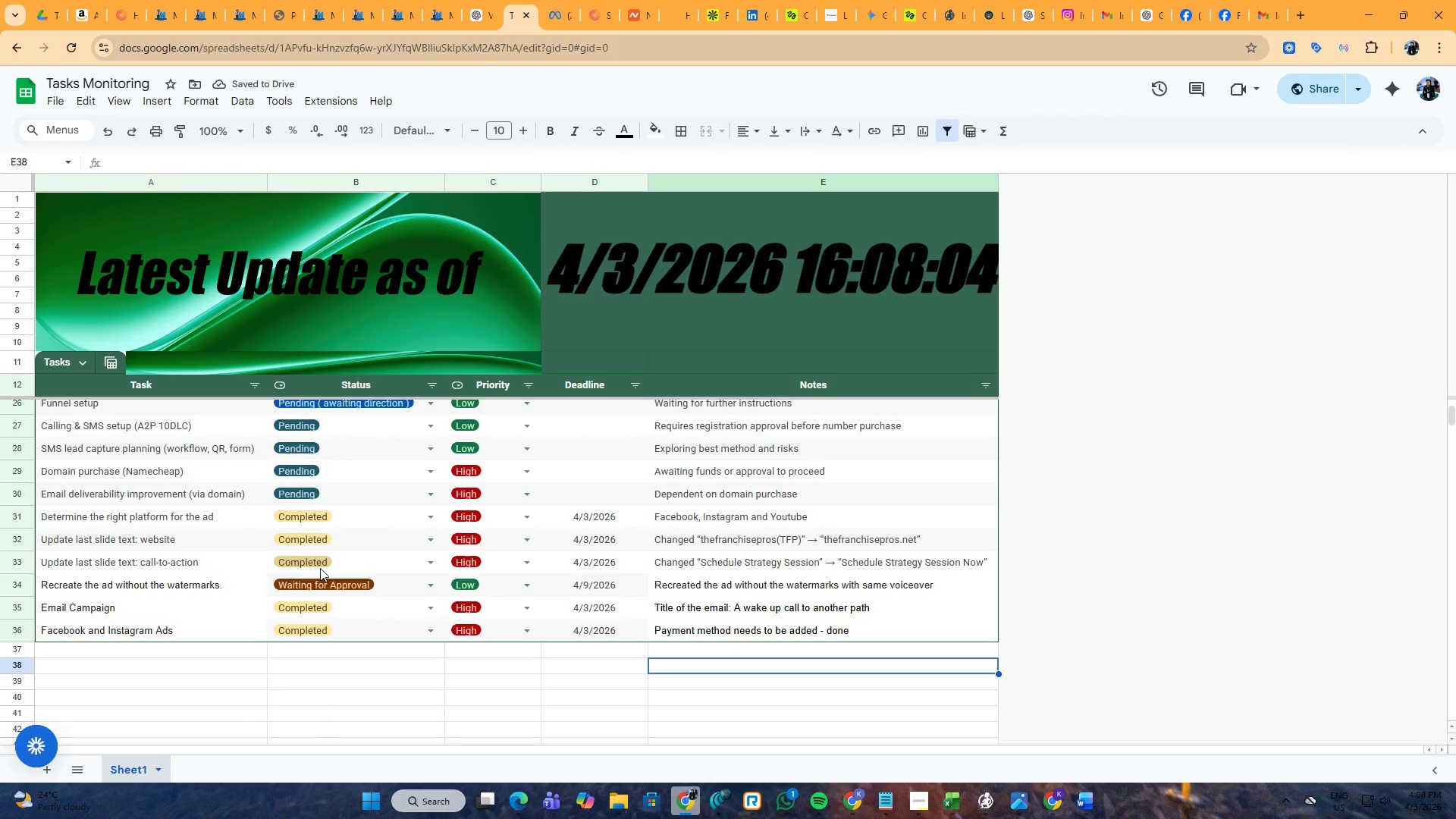 
scroll: coordinate [314, 565], scroll_direction: up, amount: 2.0
 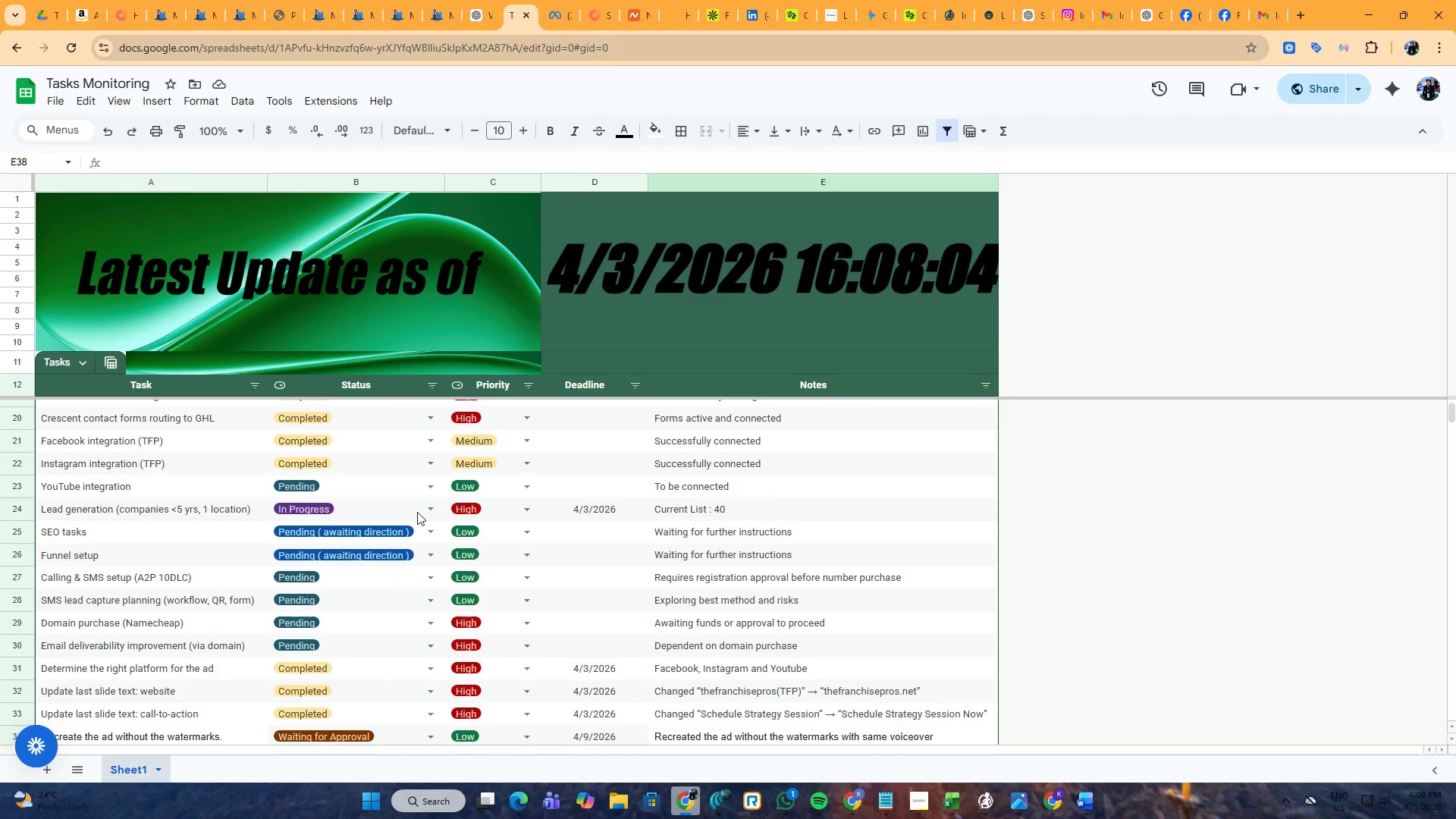 
left_click([416, 511])
 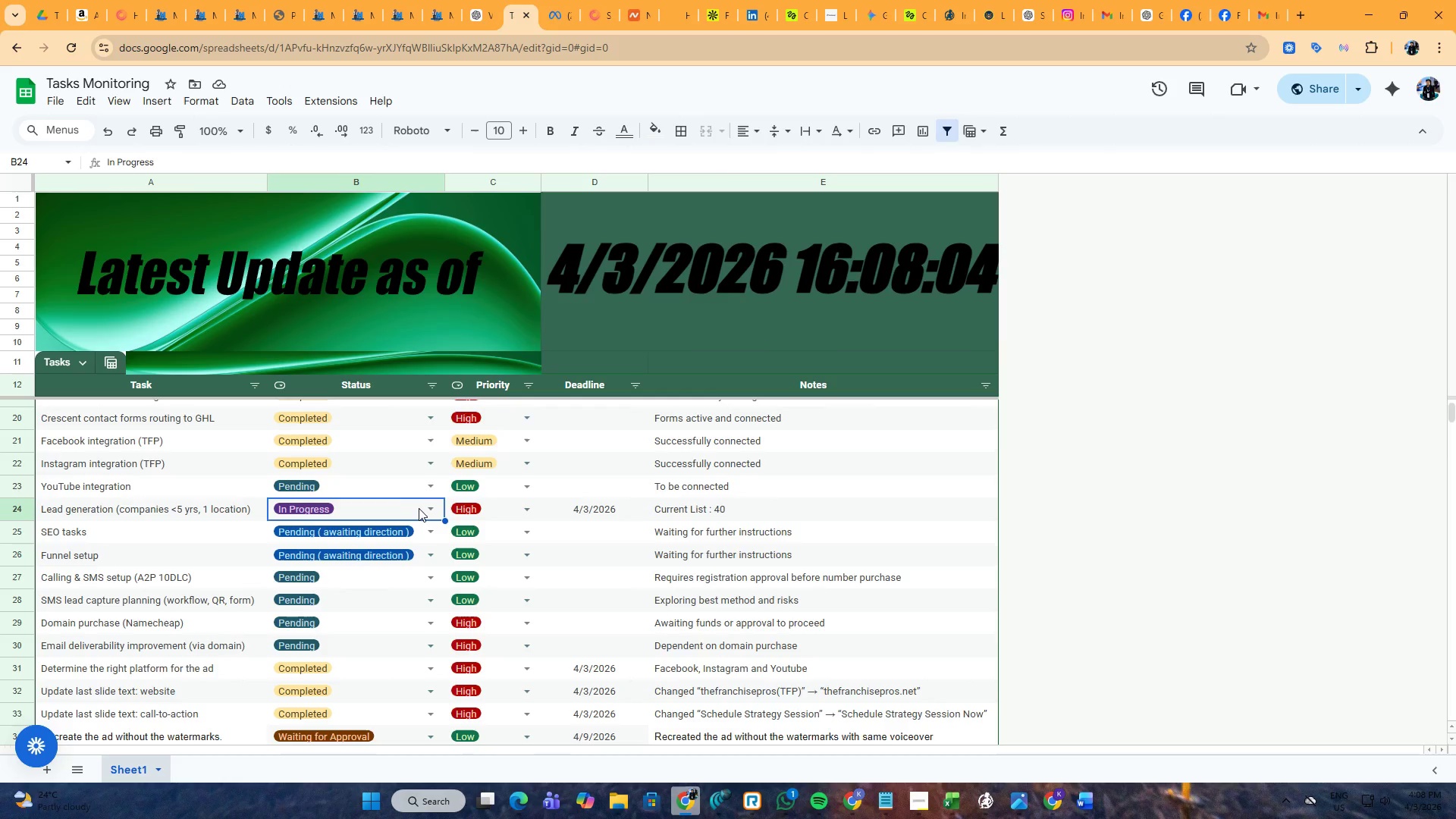 
double_click([428, 508])
 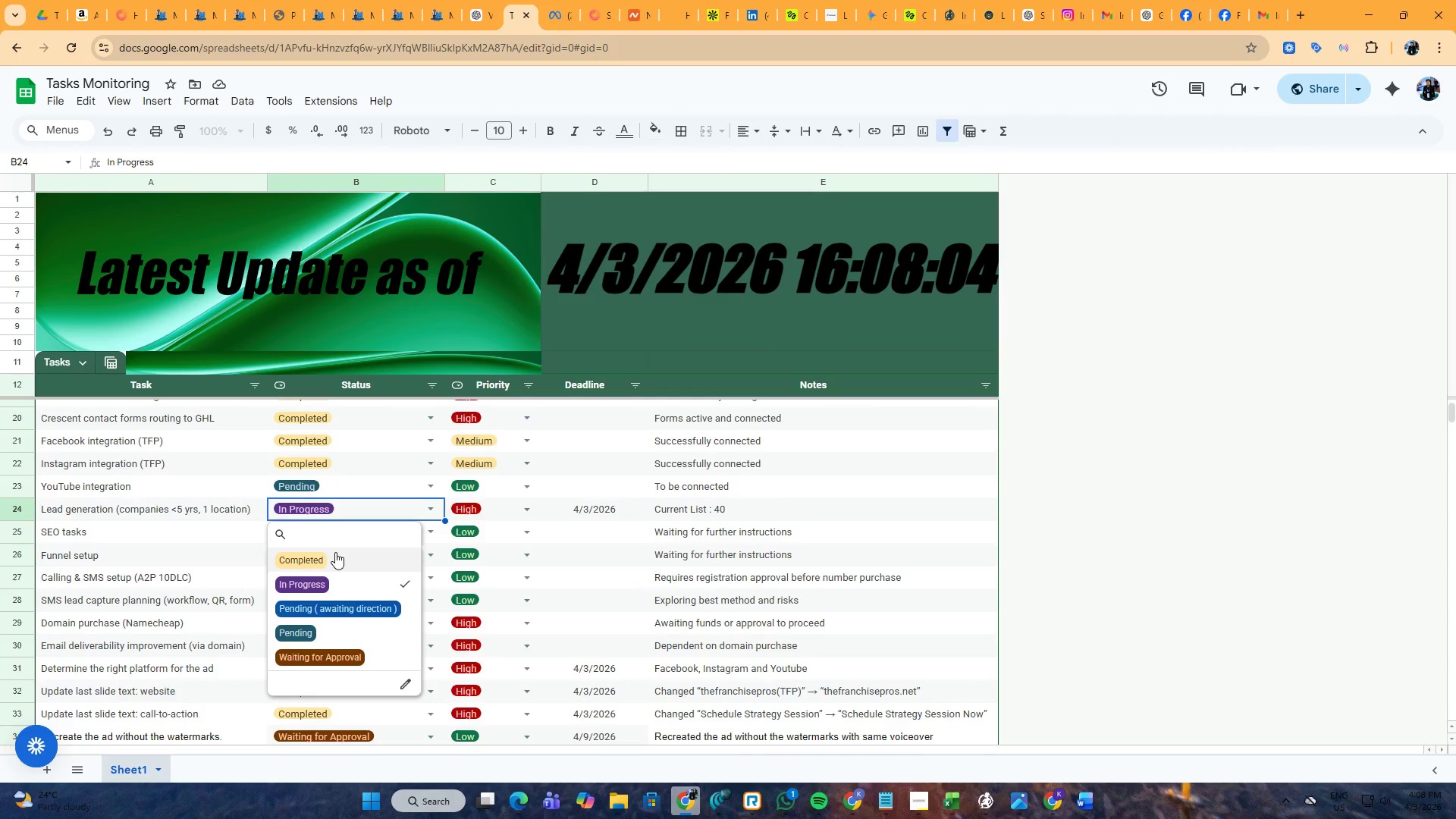 
left_click([334, 557])
 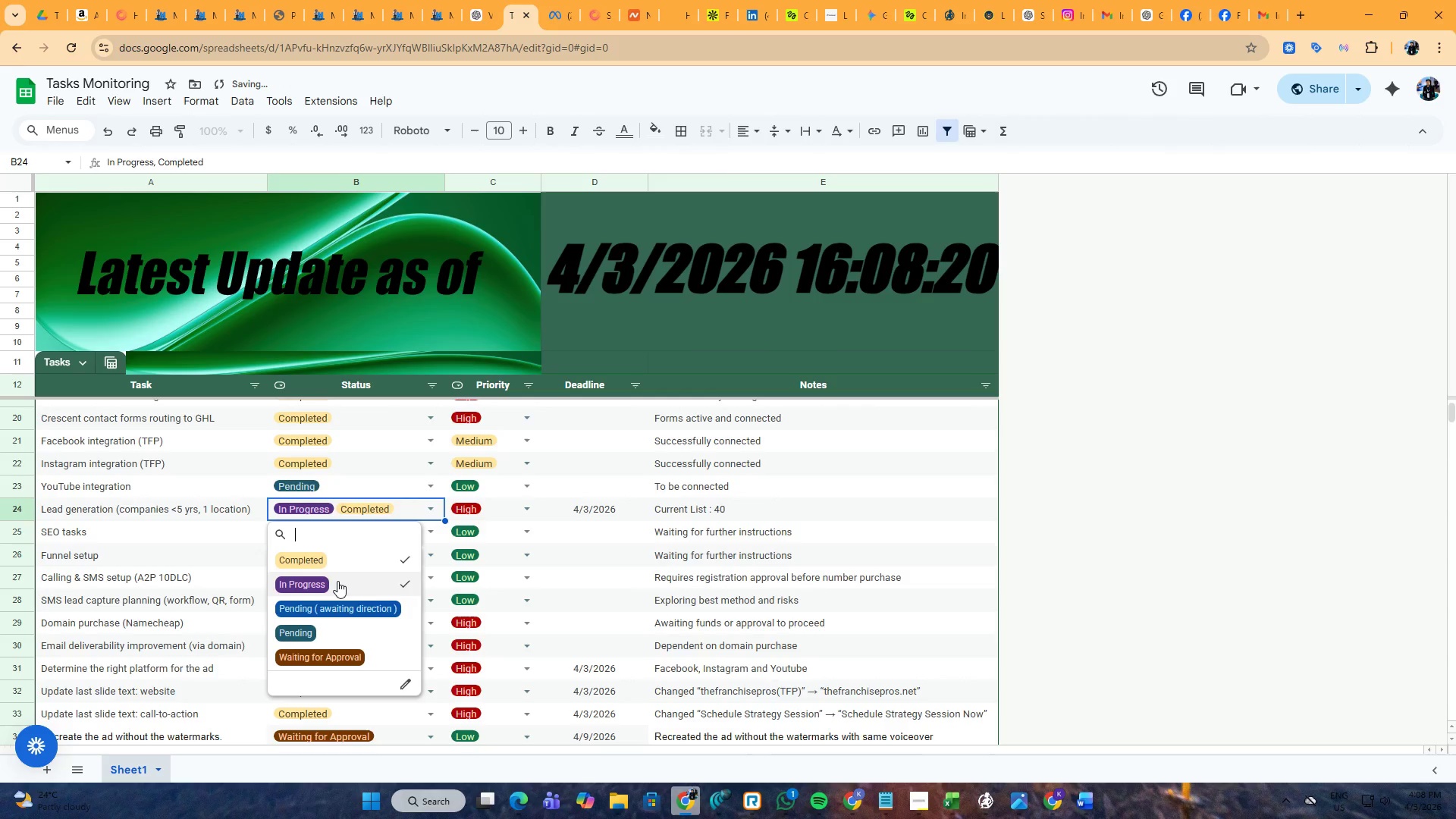 
left_click([337, 582])
 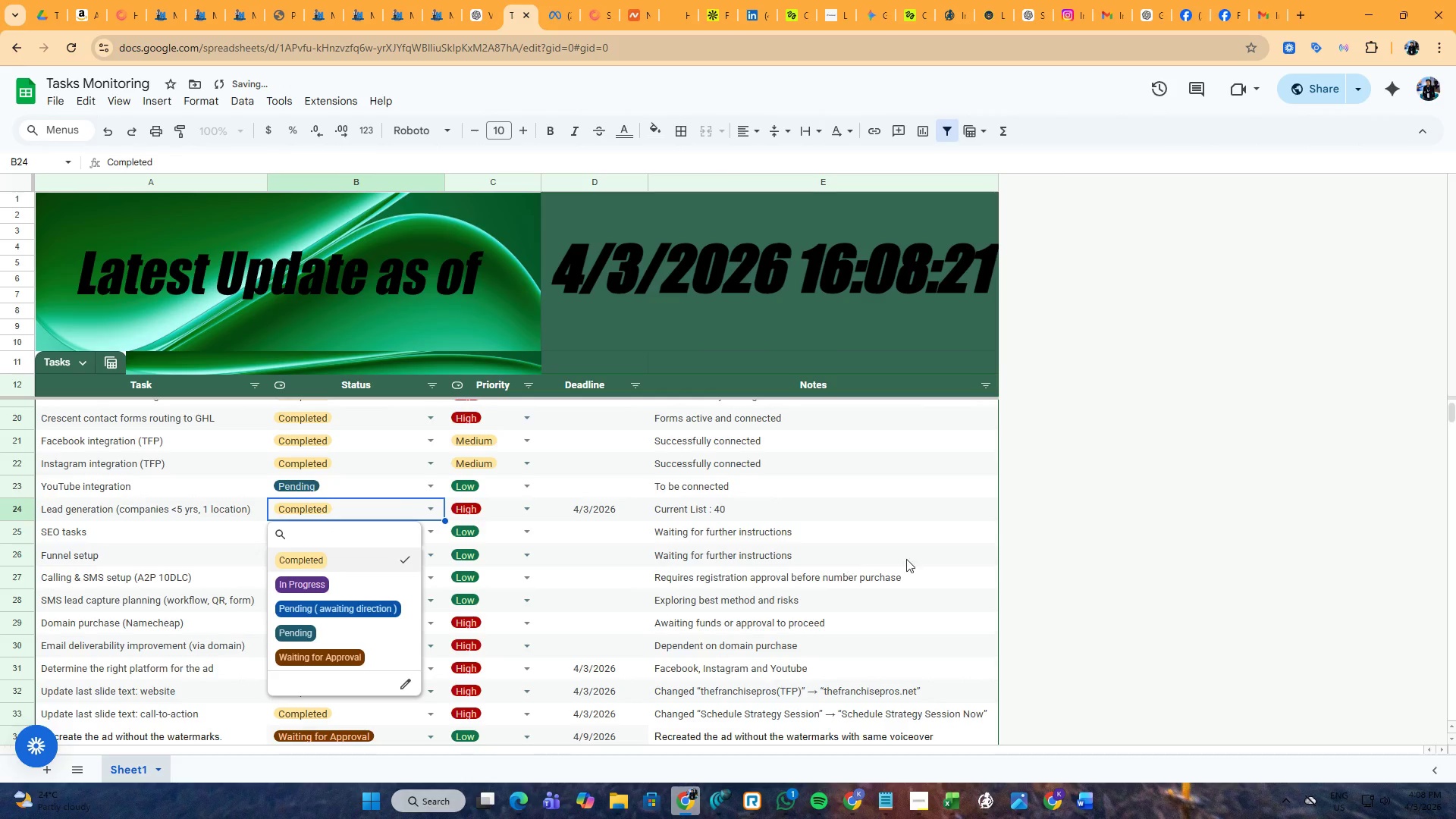 
left_click([1089, 555])
 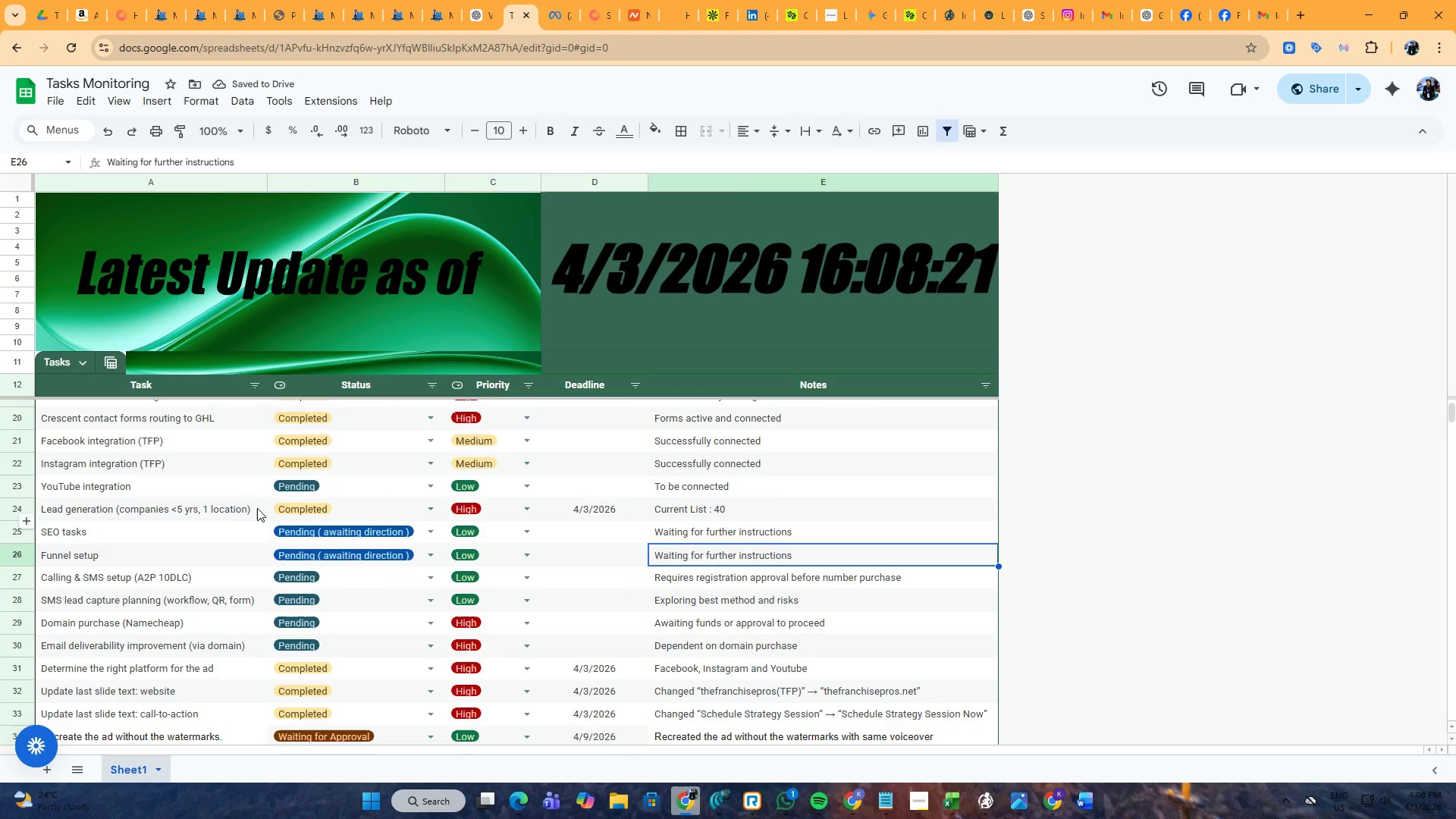 
mouse_move([869, 789])
 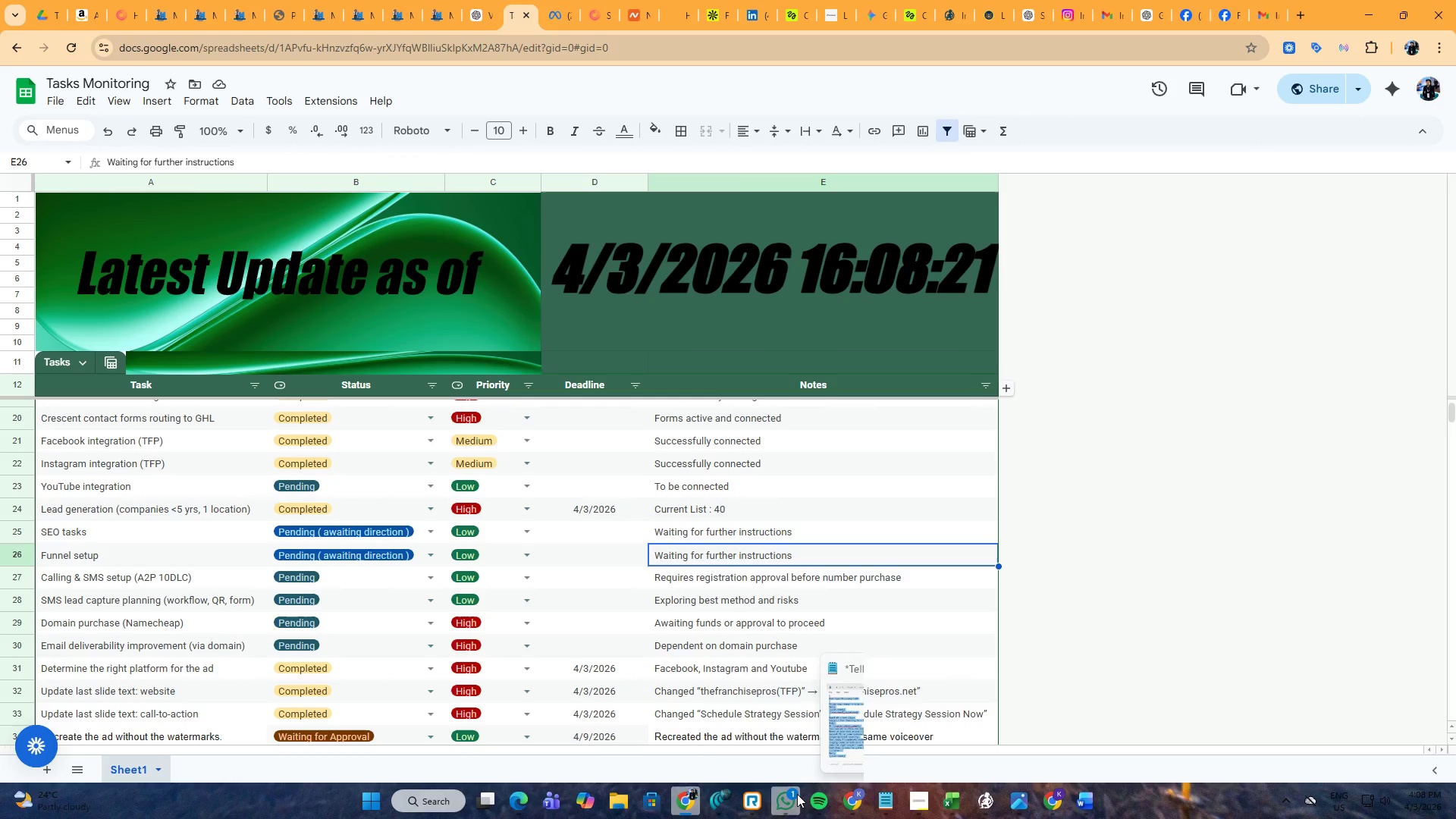 
left_click([796, 794])
 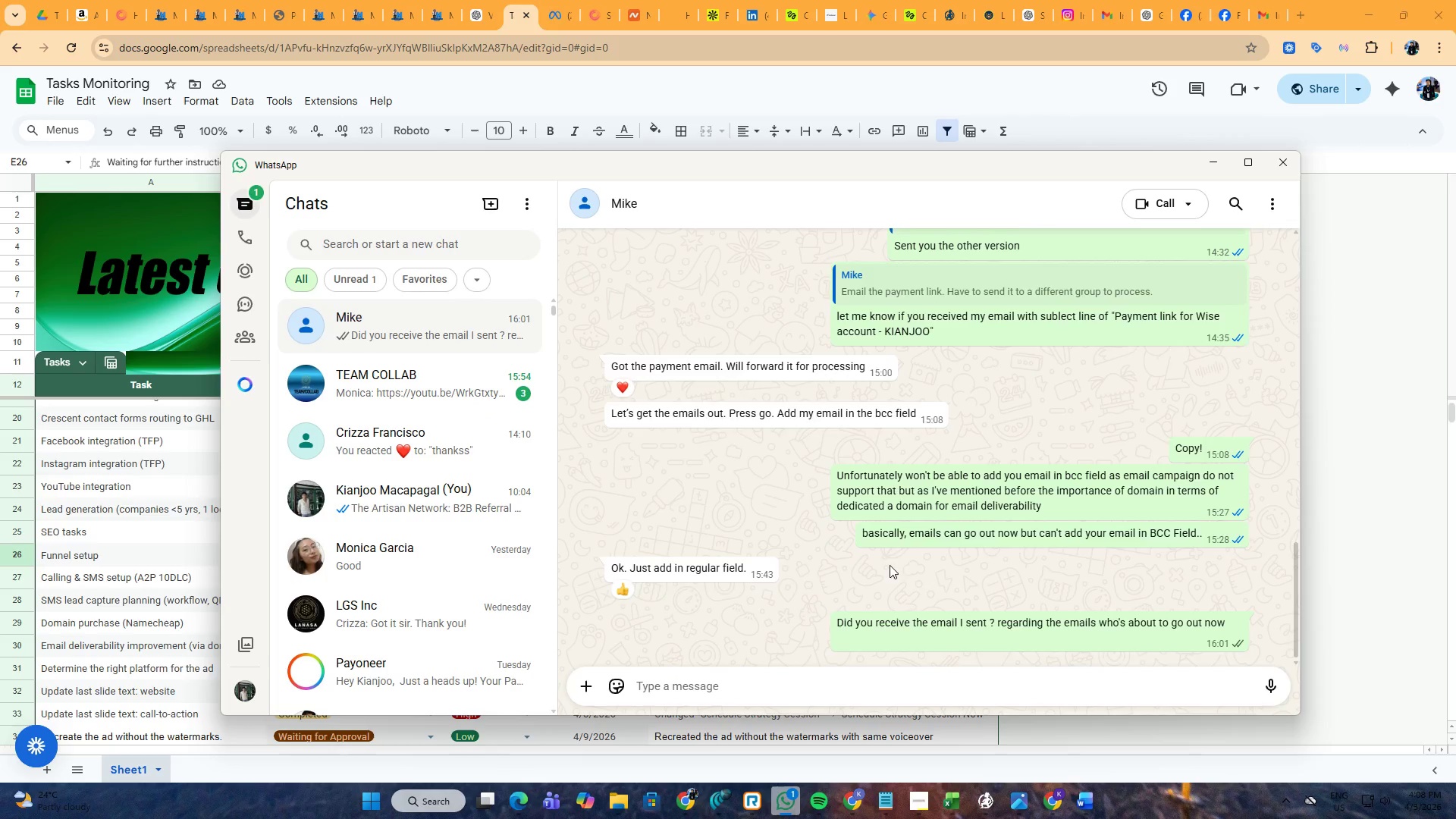 
scroll: coordinate [946, 515], scroll_direction: up, amount: 28.0
 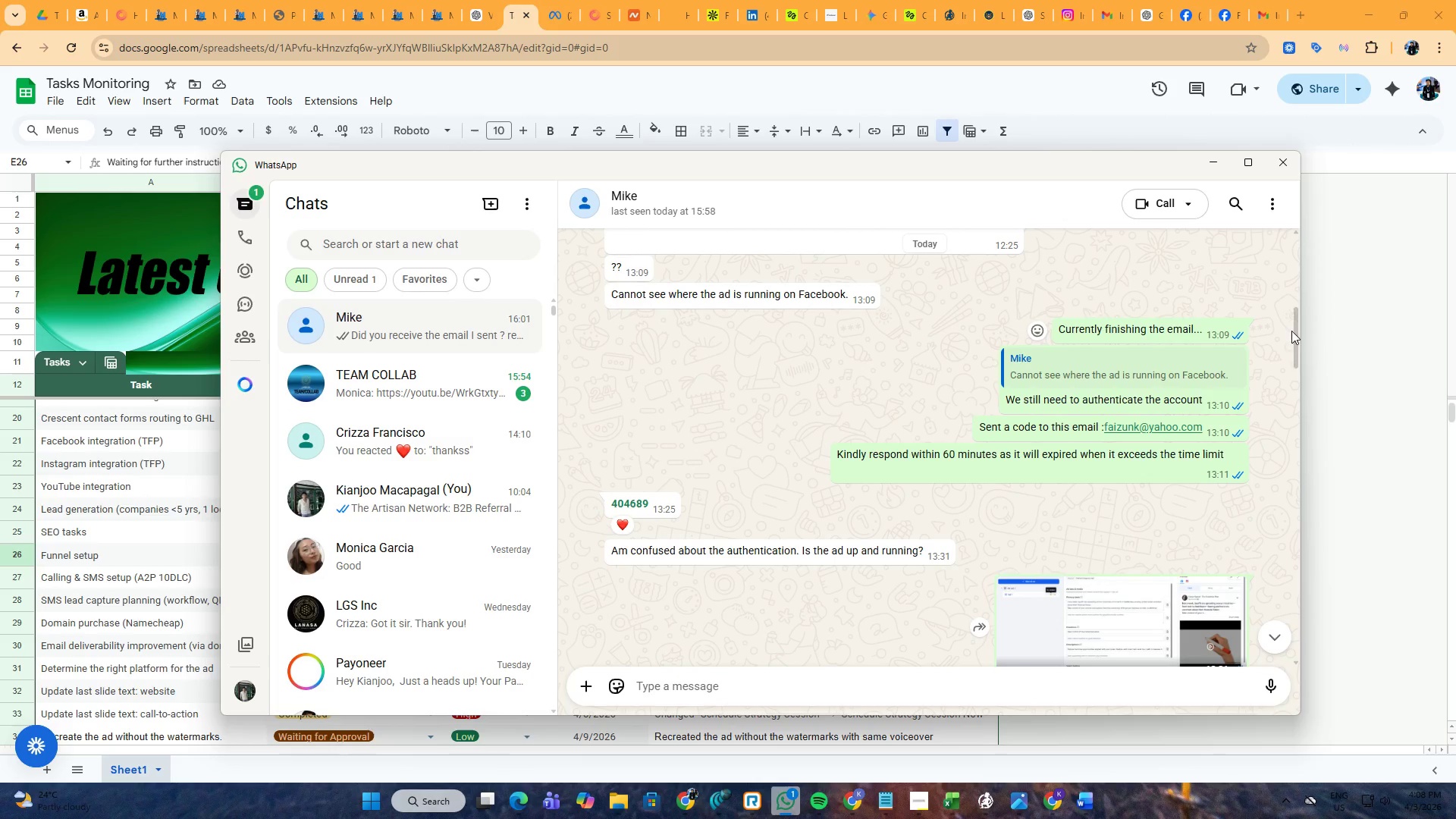 
left_click_drag(start_coordinate=[1298, 318], to_coordinate=[1298, 238])
 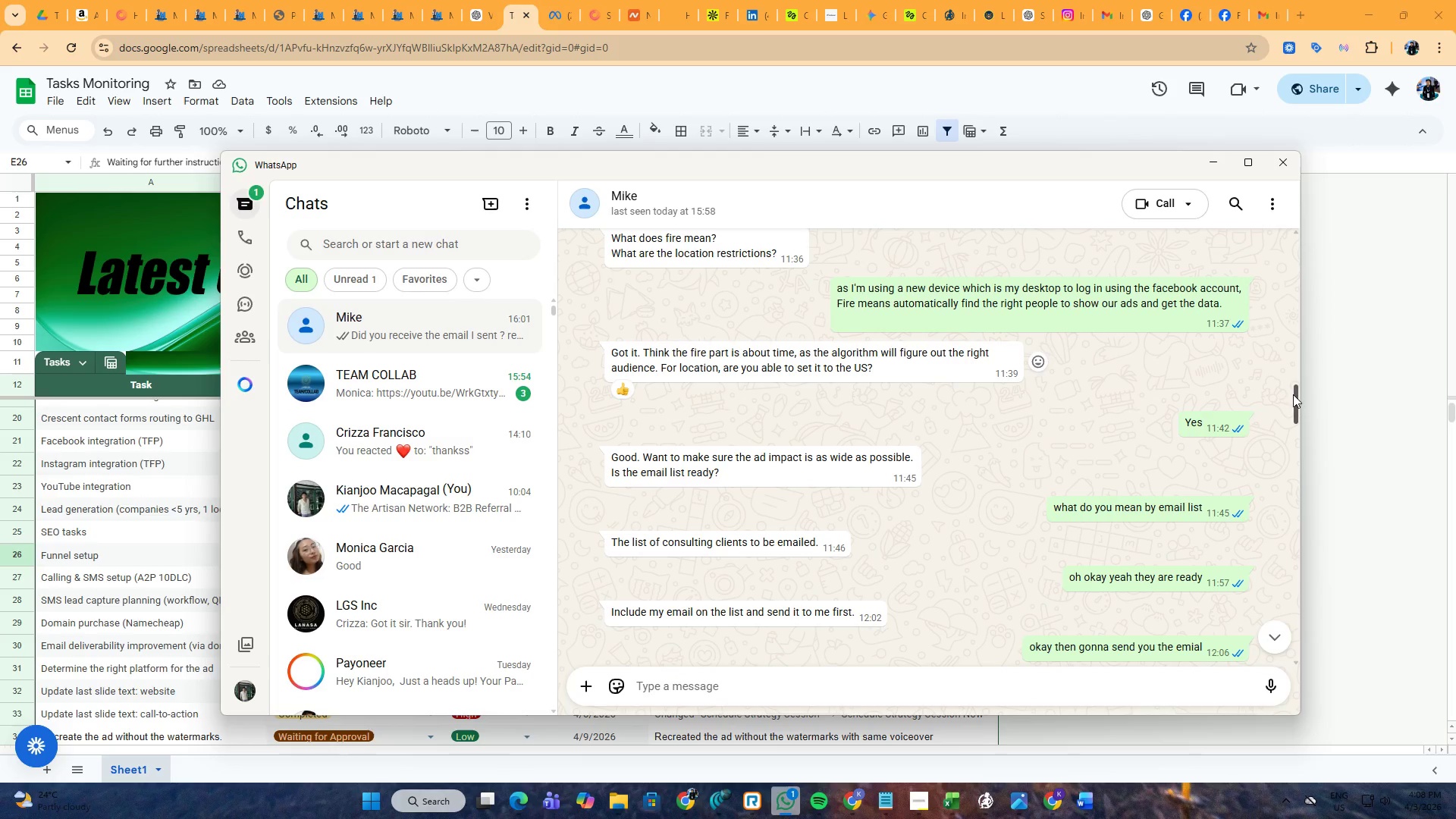 
left_click_drag(start_coordinate=[1294, 395], to_coordinate=[1294, 308])
 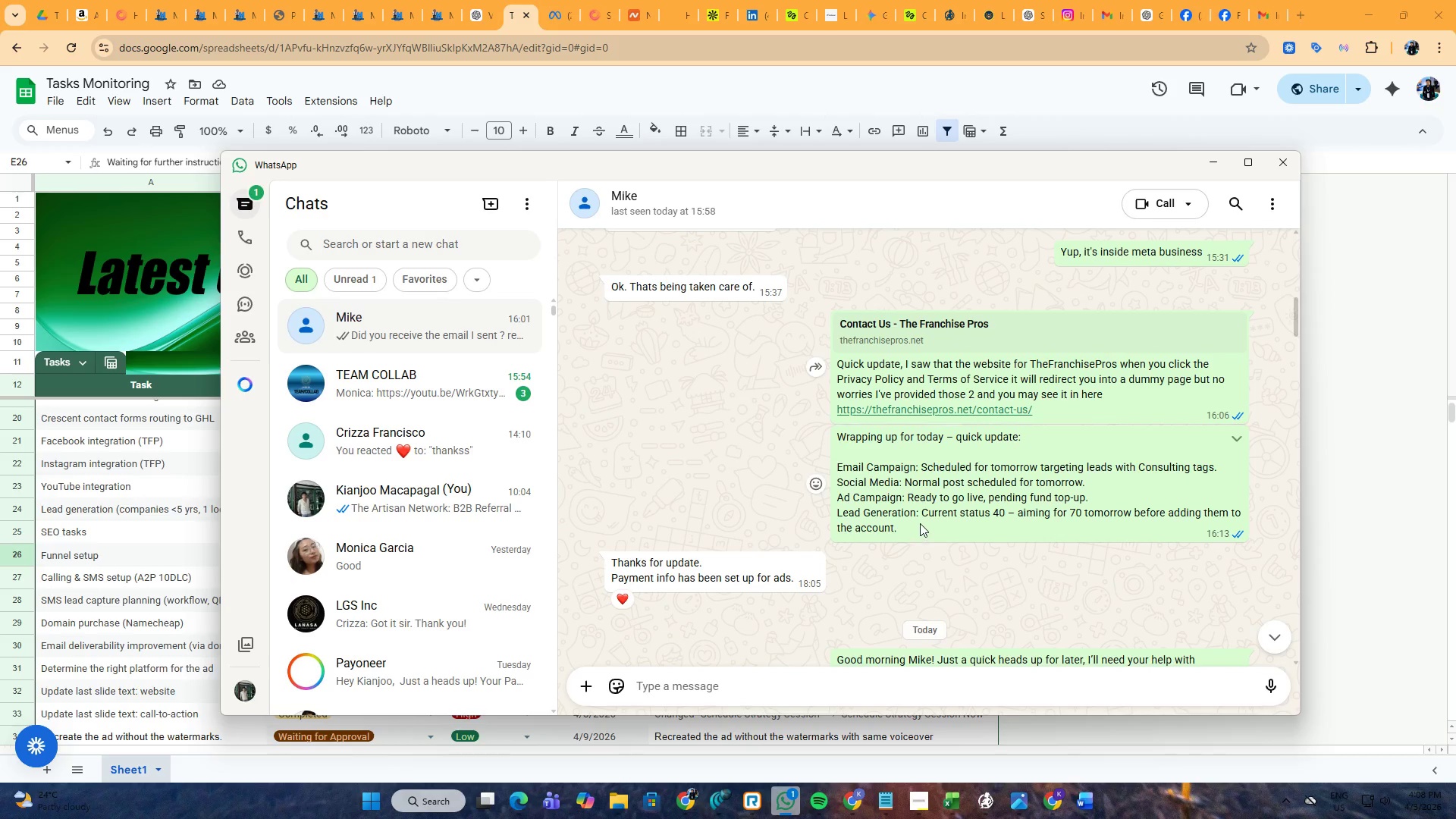 
scroll: coordinate [929, 527], scroll_direction: down, amount: 31.0
 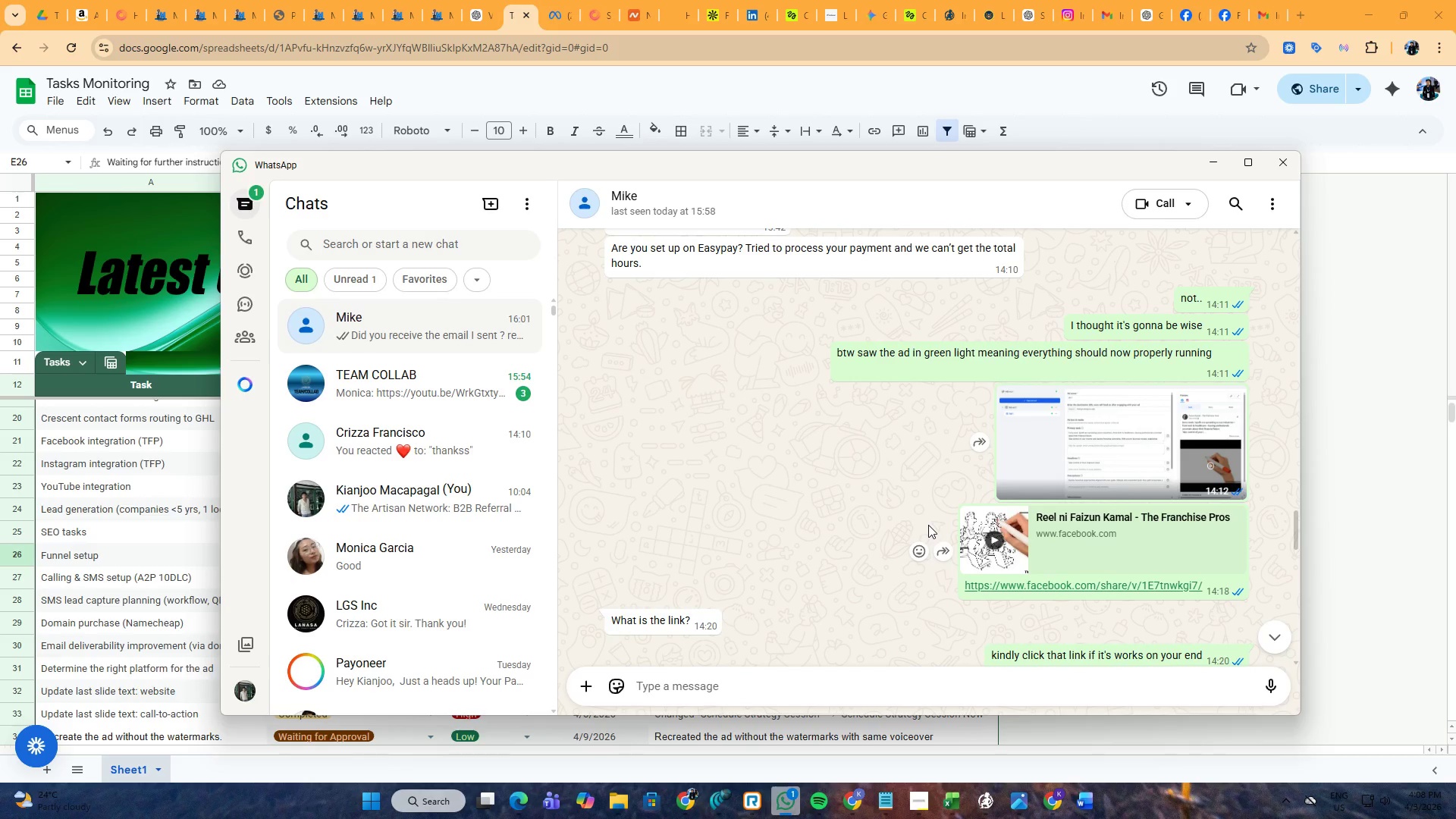 
scroll: coordinate [933, 514], scroll_direction: up, amount: 28.0
 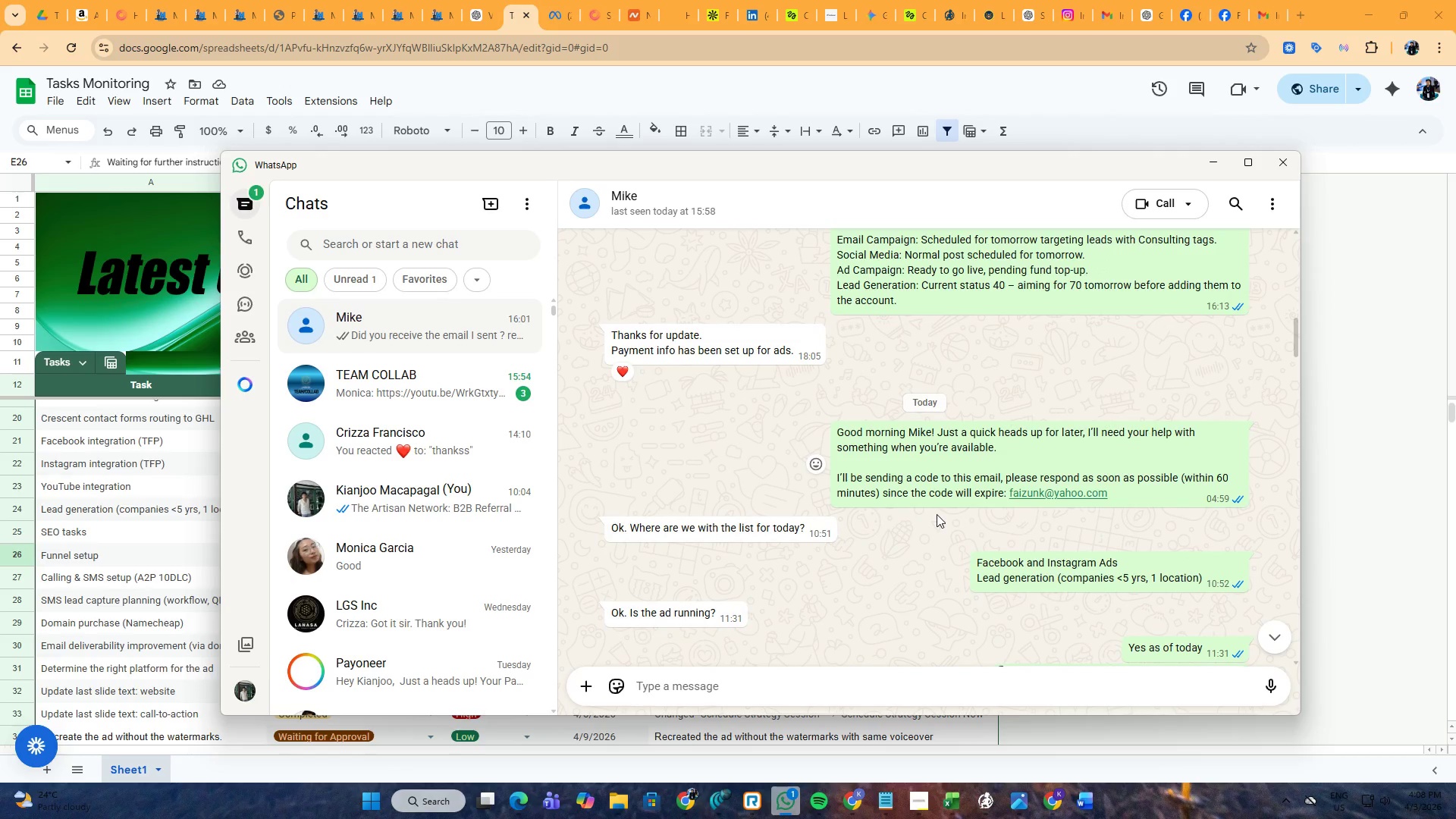 
scroll: coordinate [937, 514], scroll_direction: down, amount: 2.0
 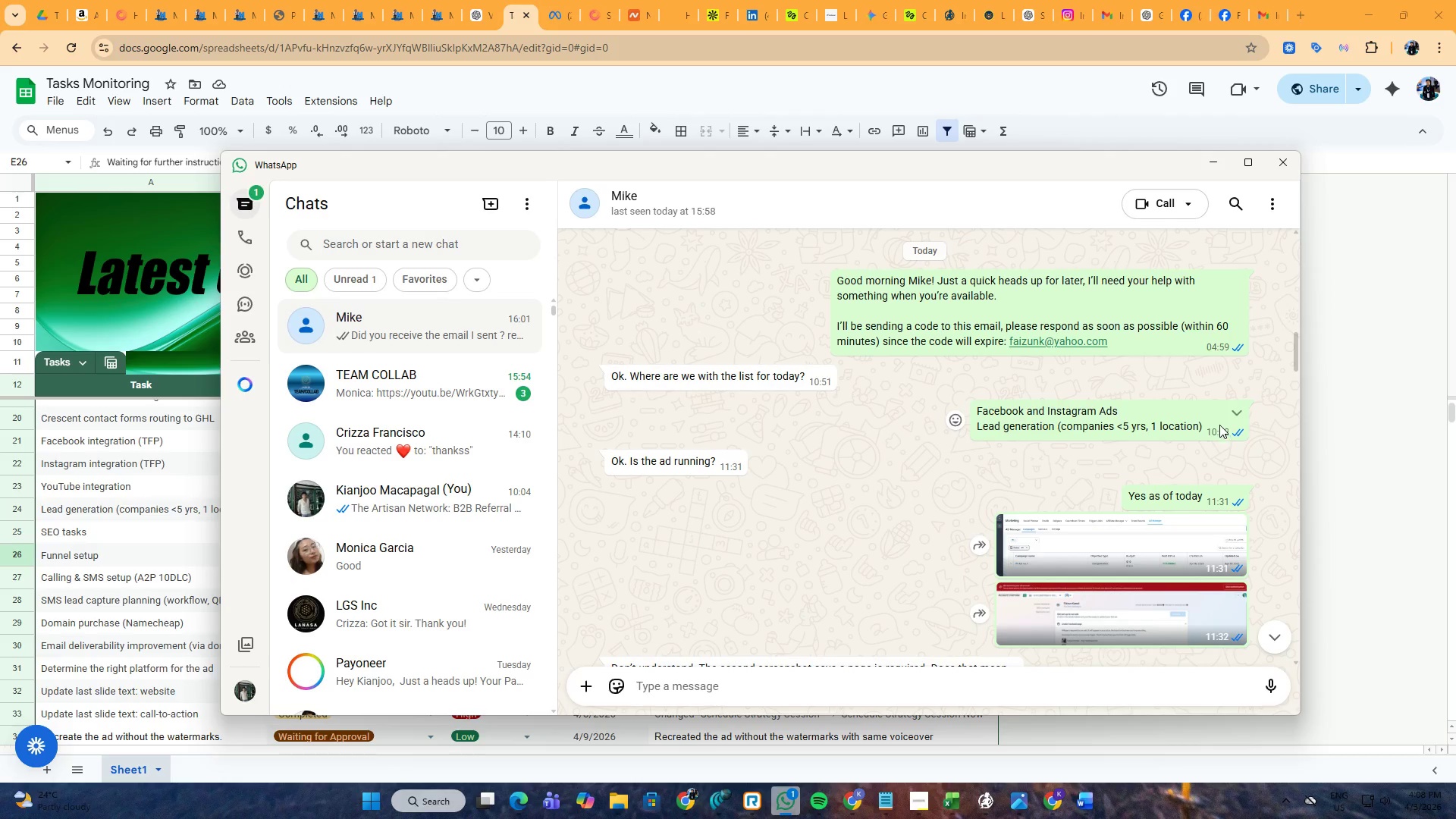 
left_click_drag(start_coordinate=[1213, 426], to_coordinate=[1202, 426])
 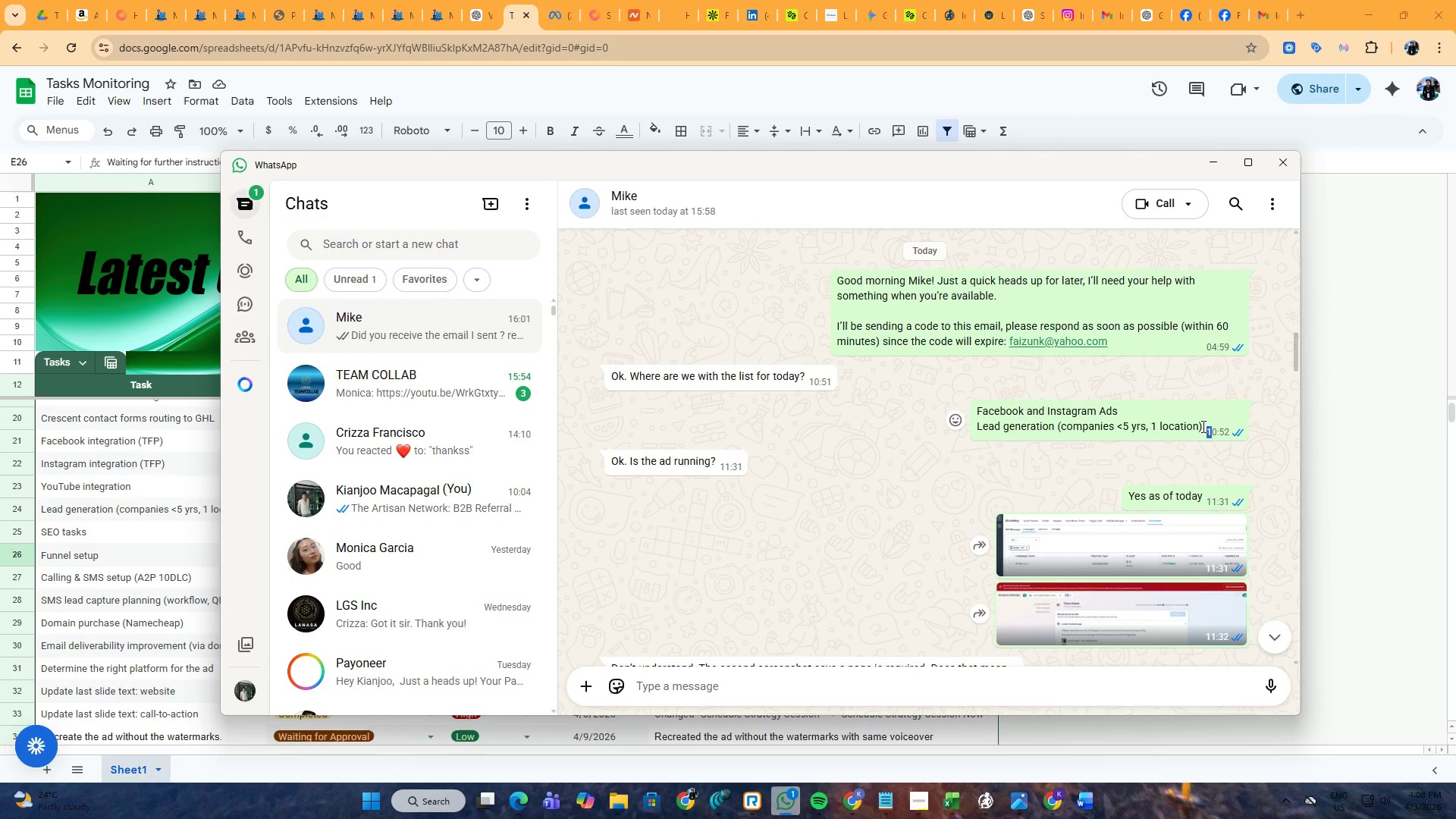 
left_click([1202, 426])
 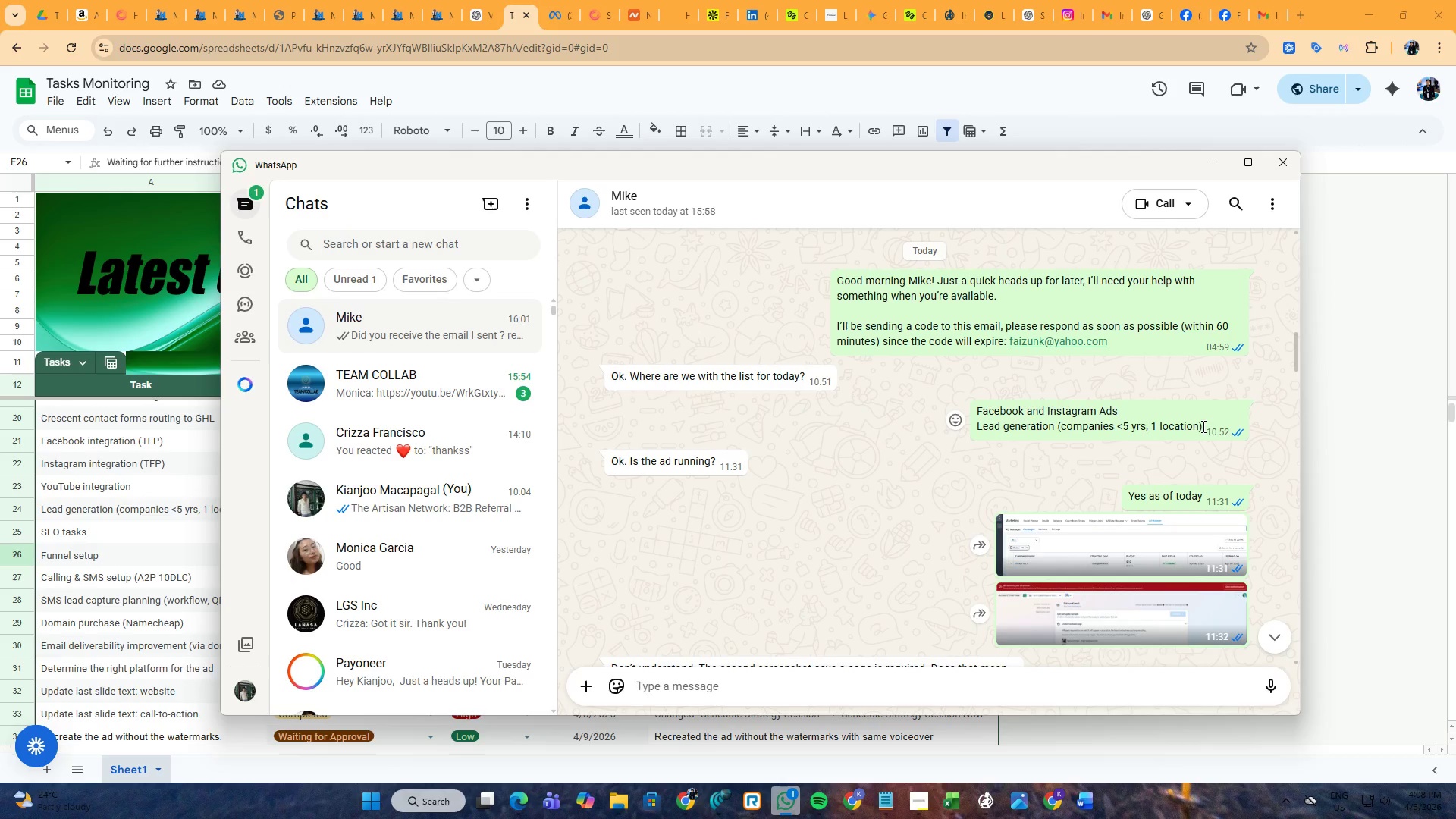 
left_click_drag(start_coordinate=[1202, 426], to_coordinate=[973, 414])
 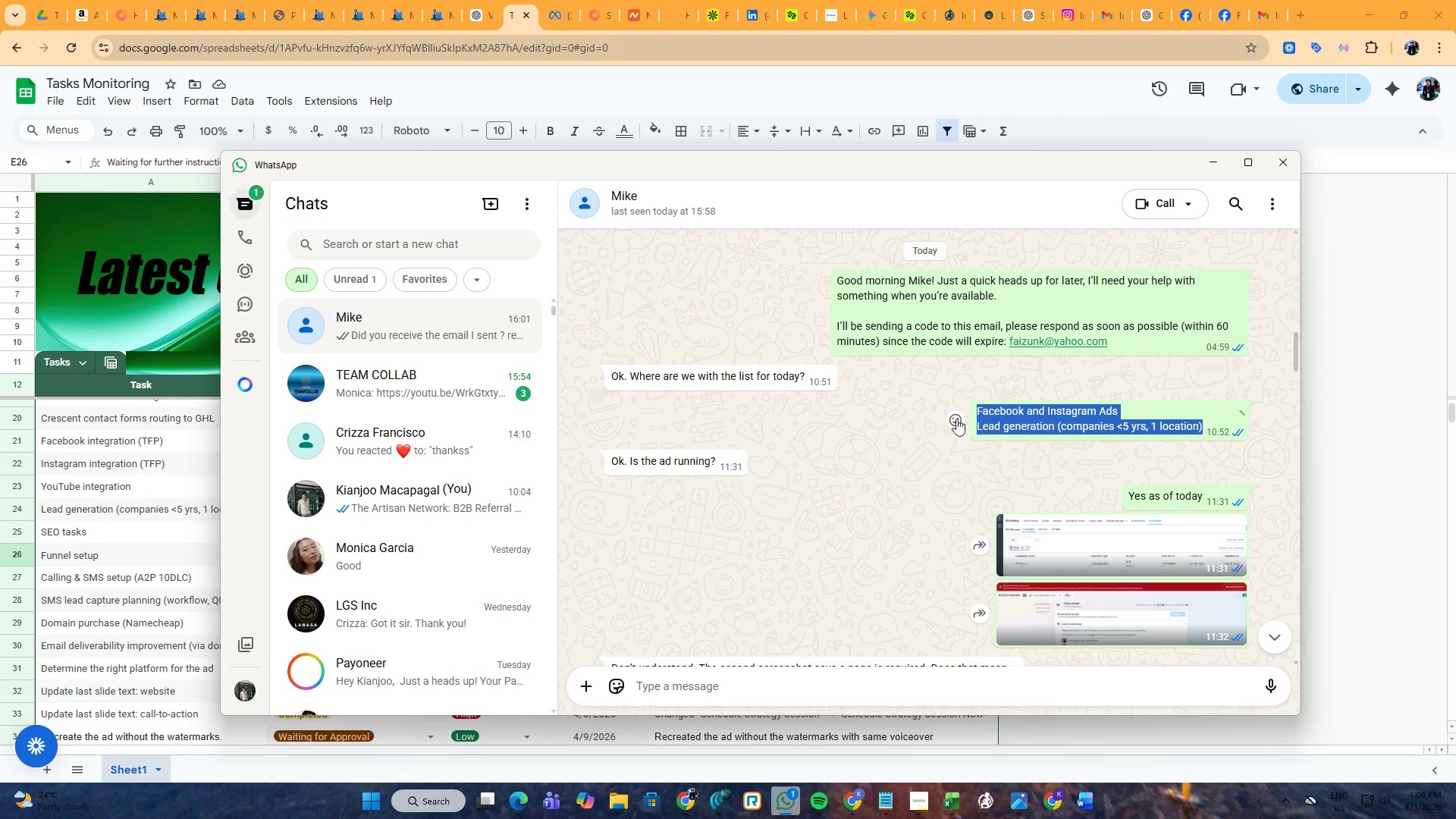 
key(Control+C)
 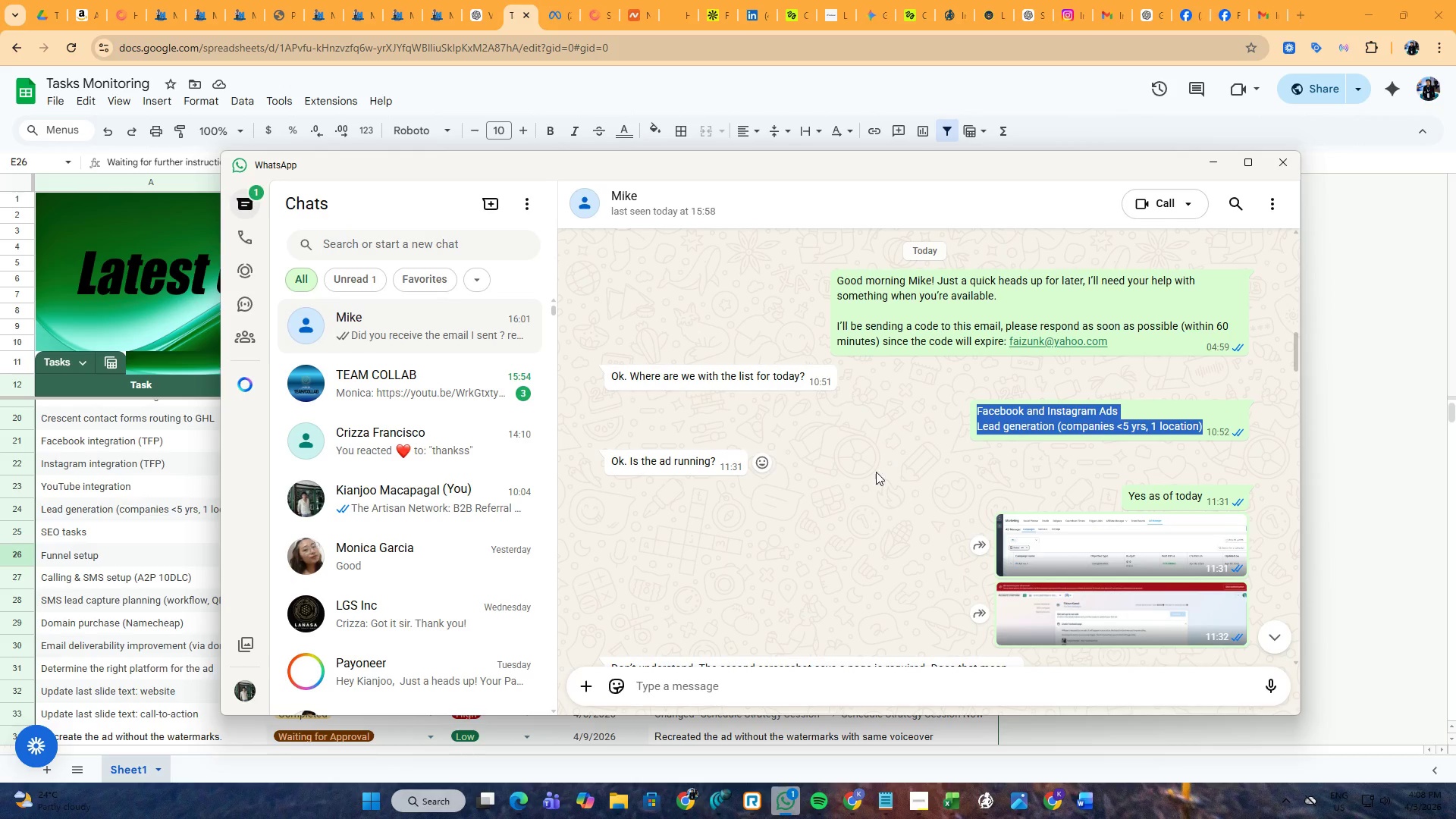 
key(Control+C)
 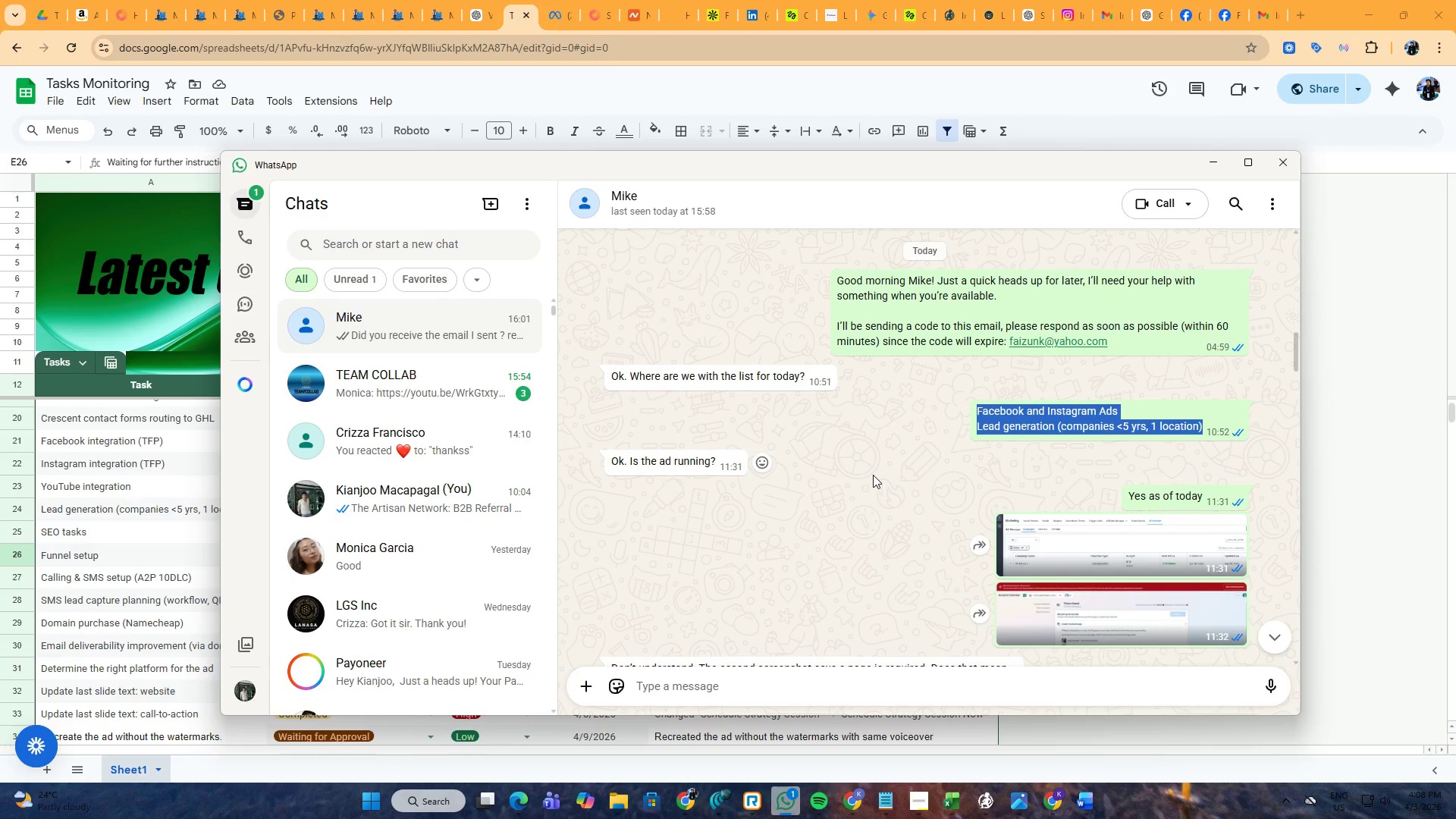 
key(Control+C)
 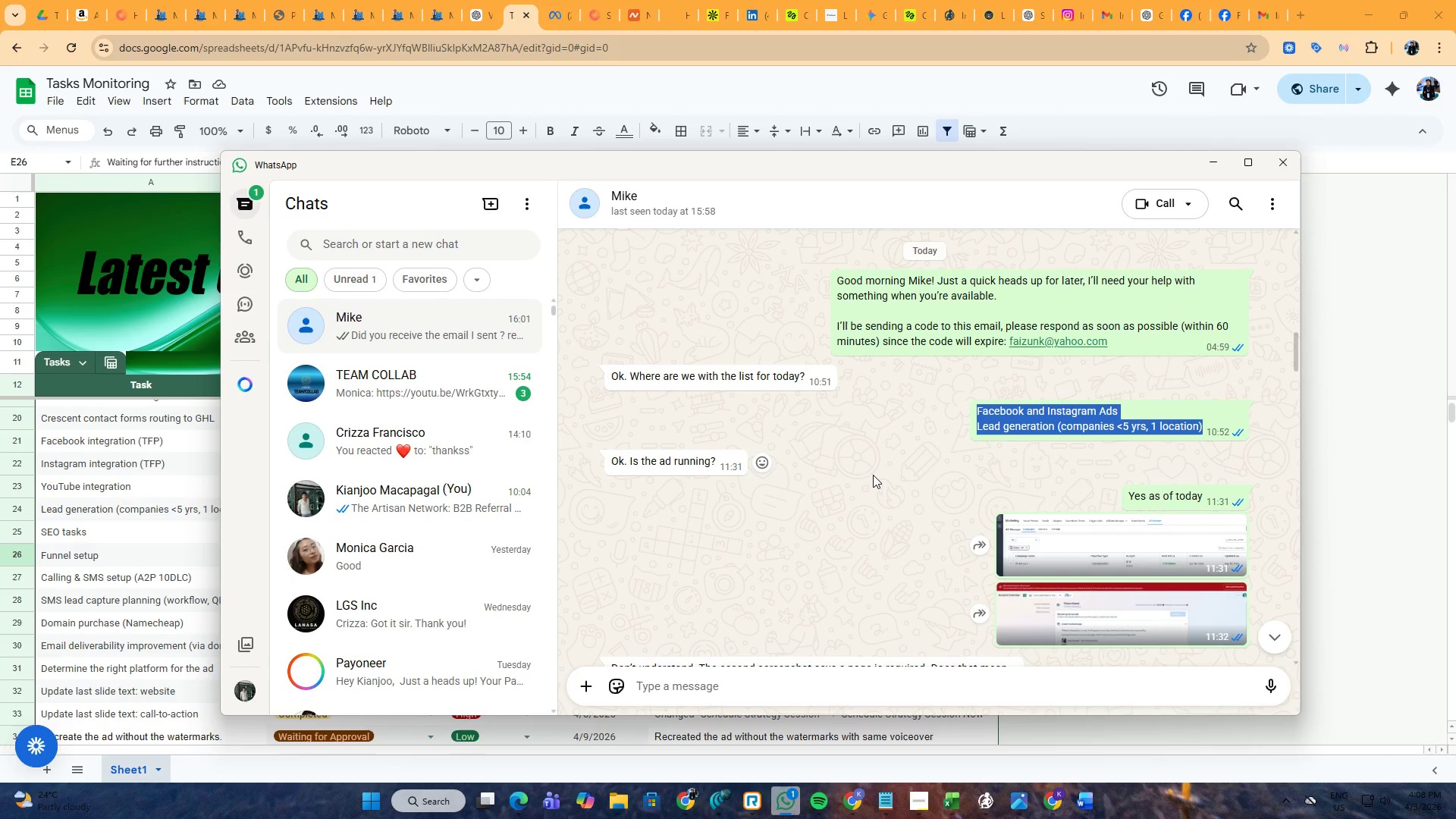 
left_click([873, 475])
 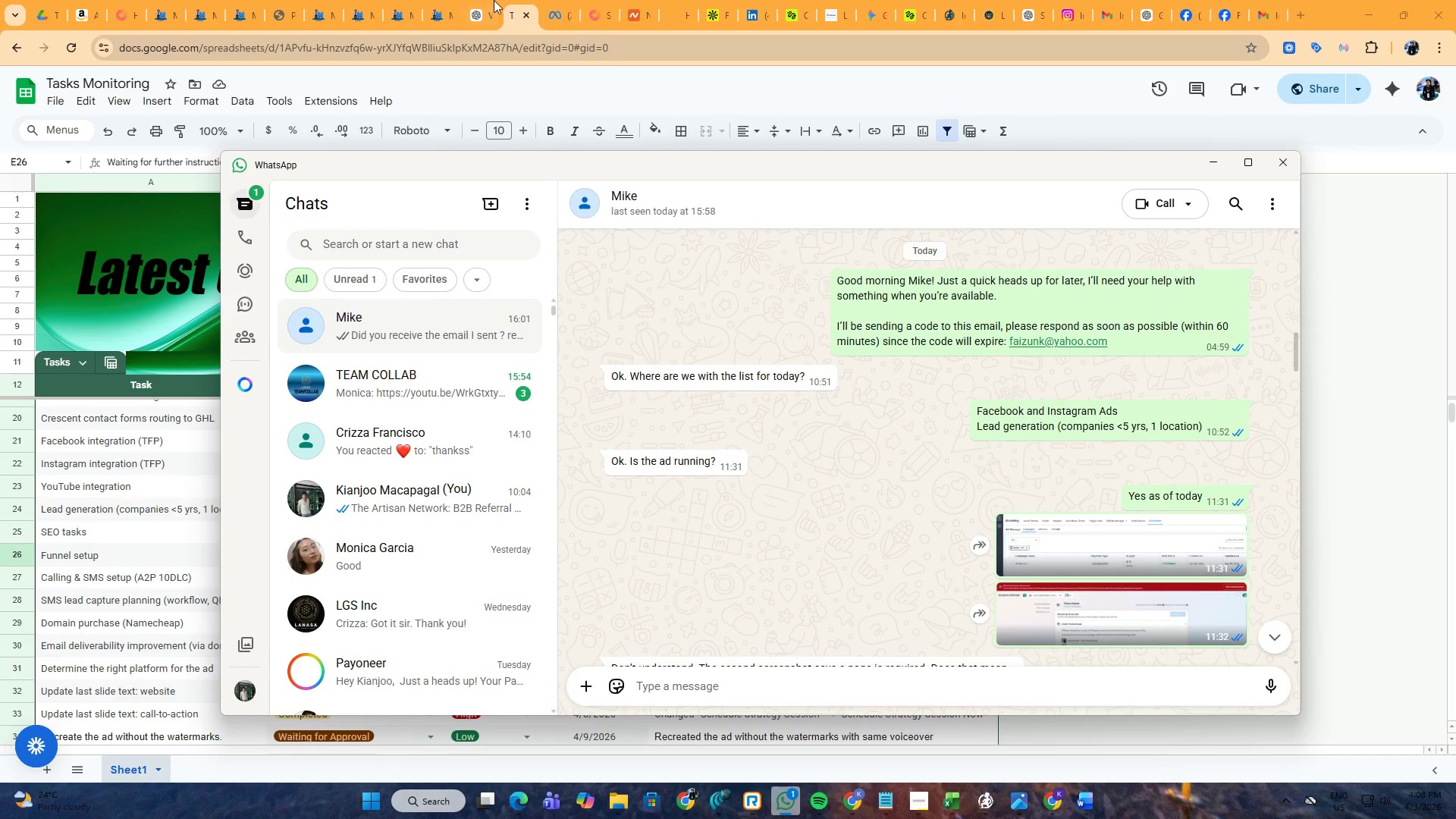 
left_click([488, 0])
 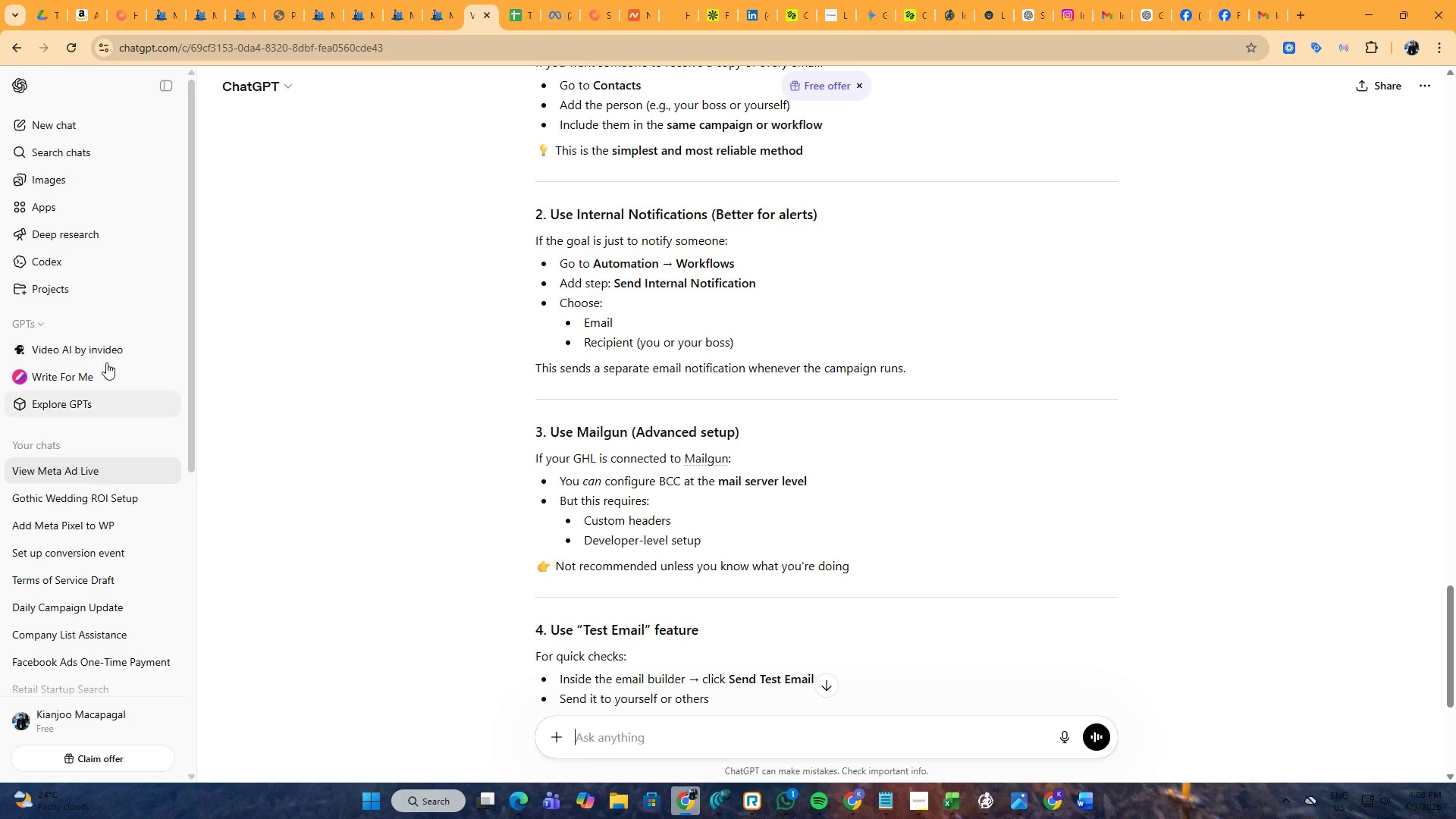 
left_click([89, 121])
 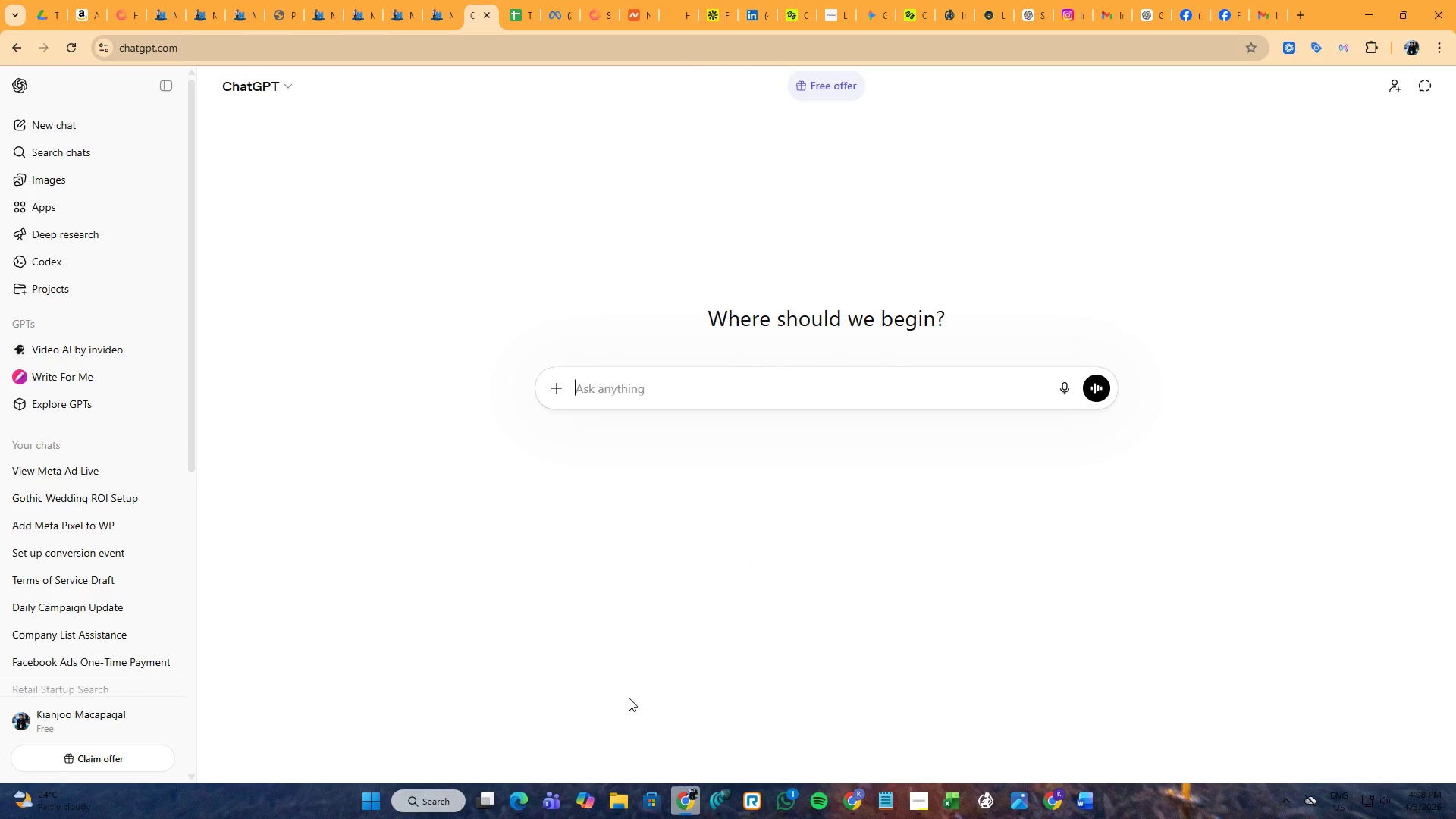 
type(Make a recap )
 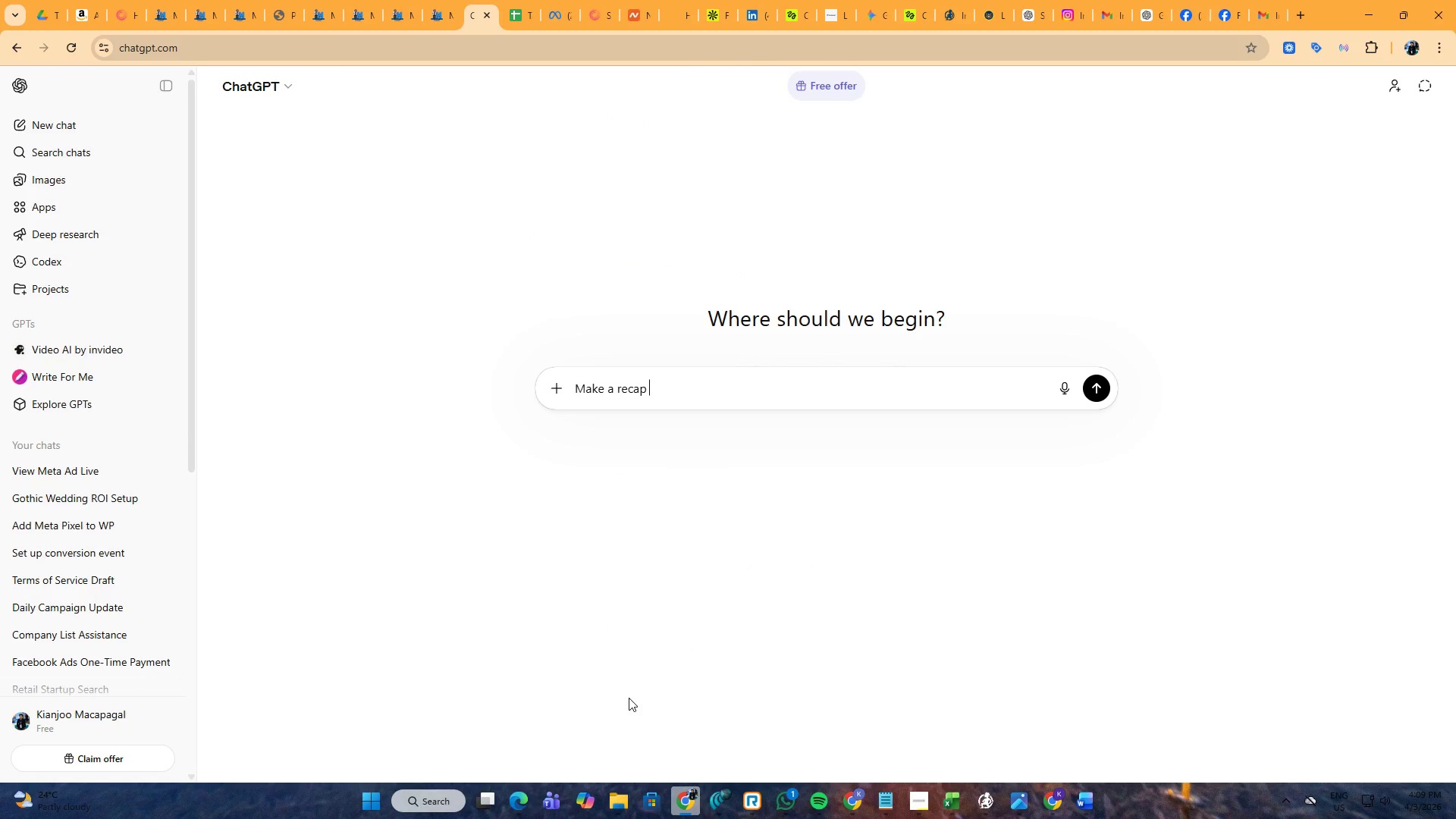 
key(Shift+ShiftLeft)
 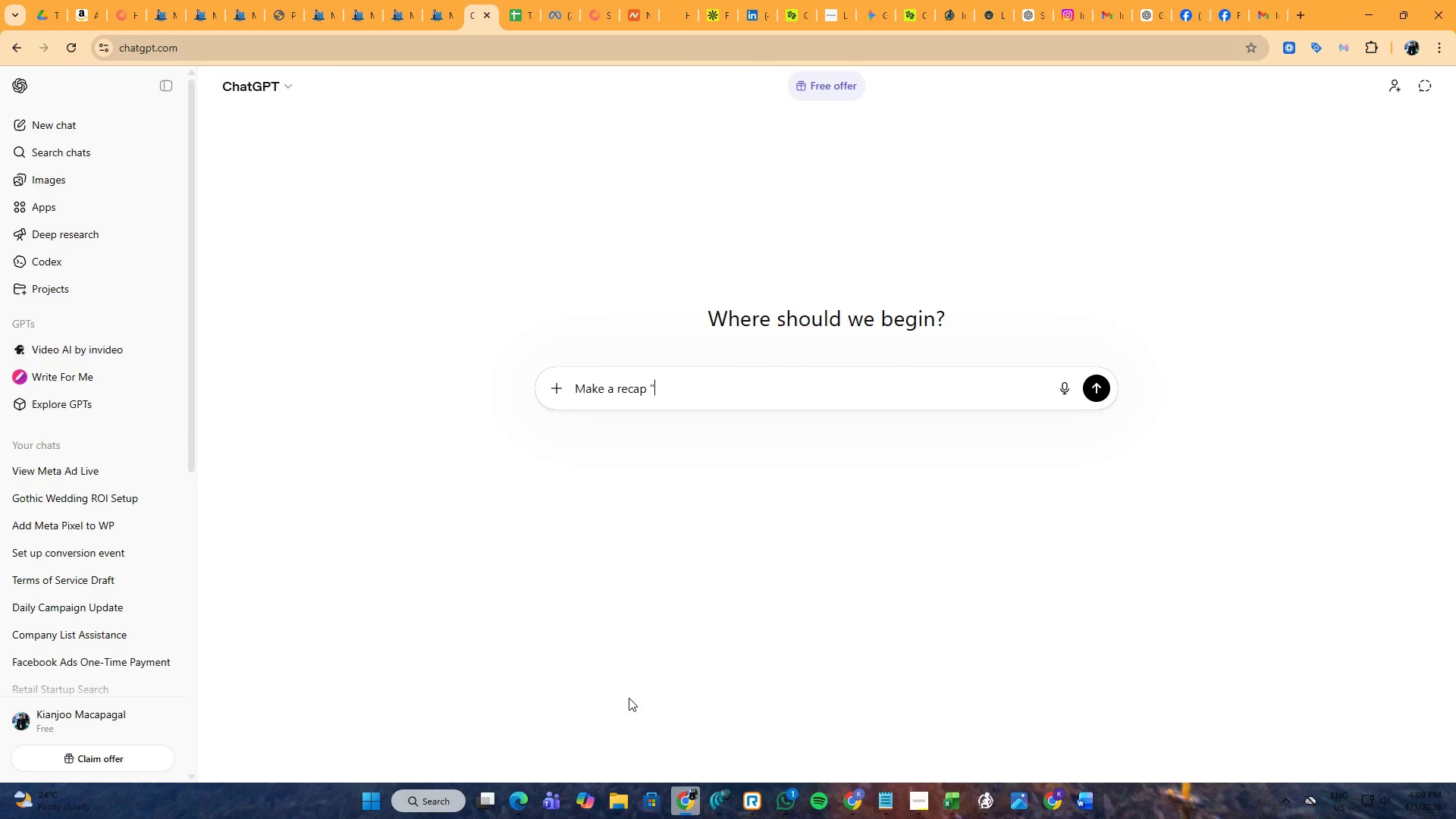 
key(Shift+Quote)
 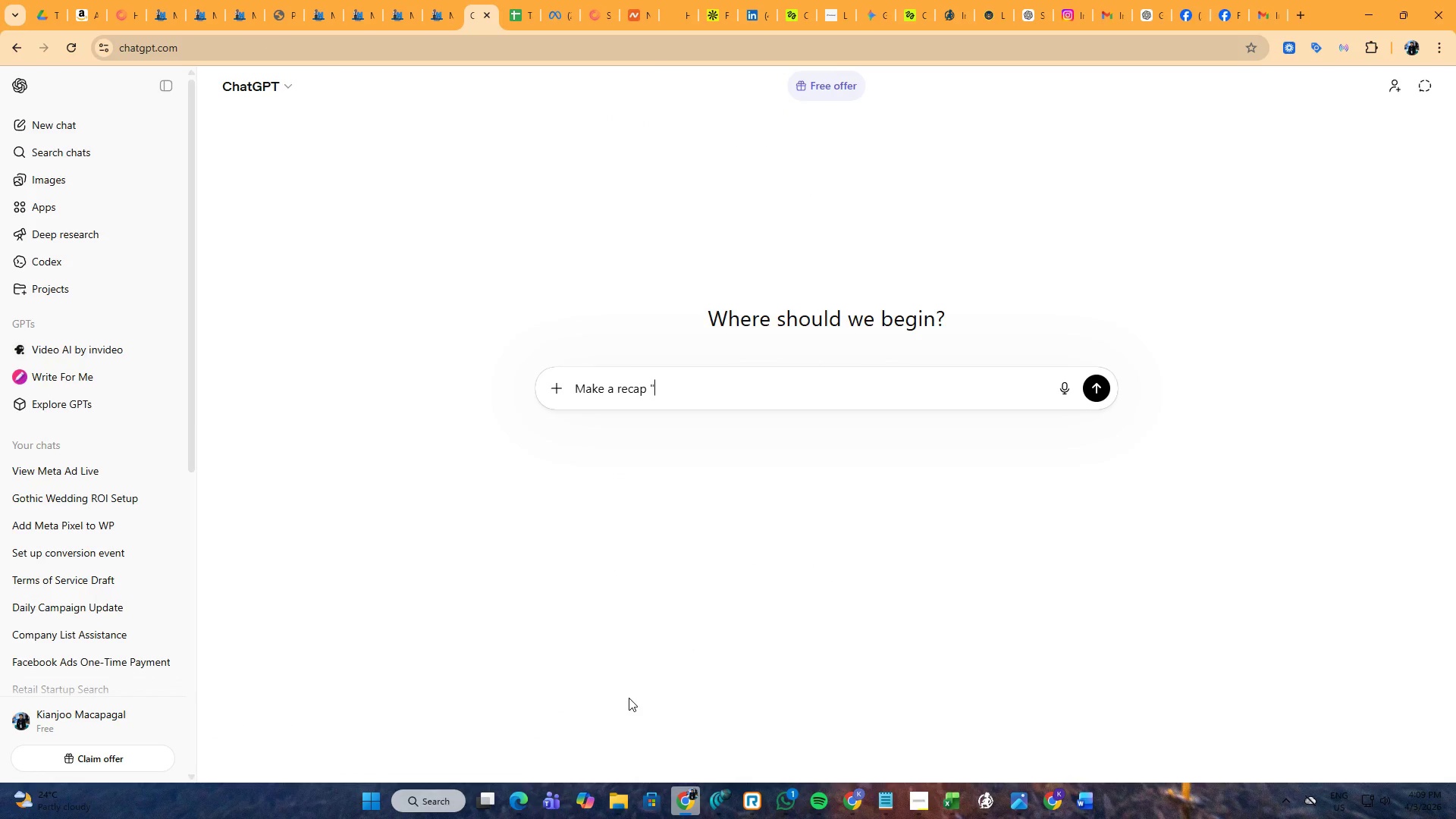 
key(Control+ControlLeft)
 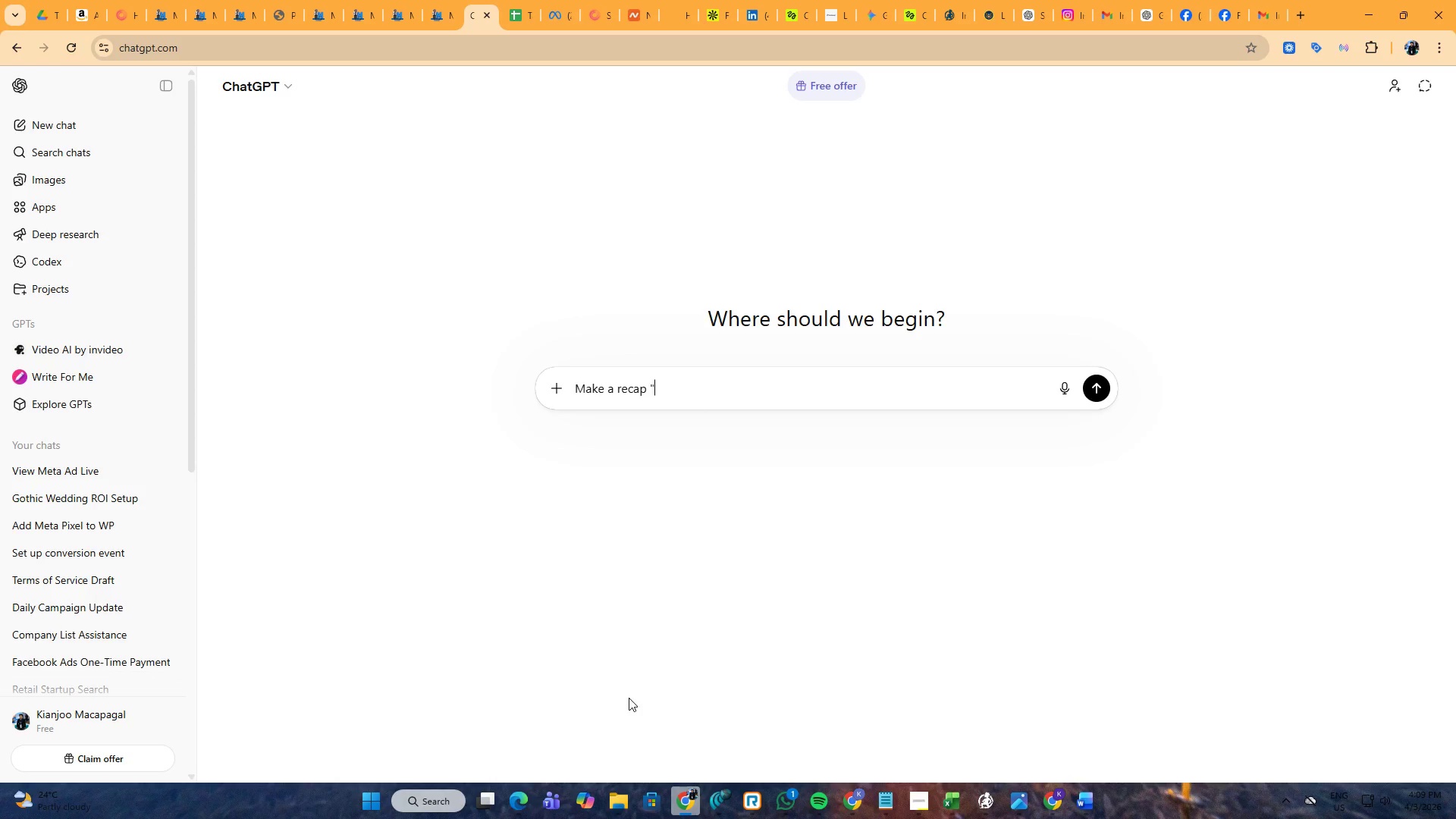 
key(Control+V)
 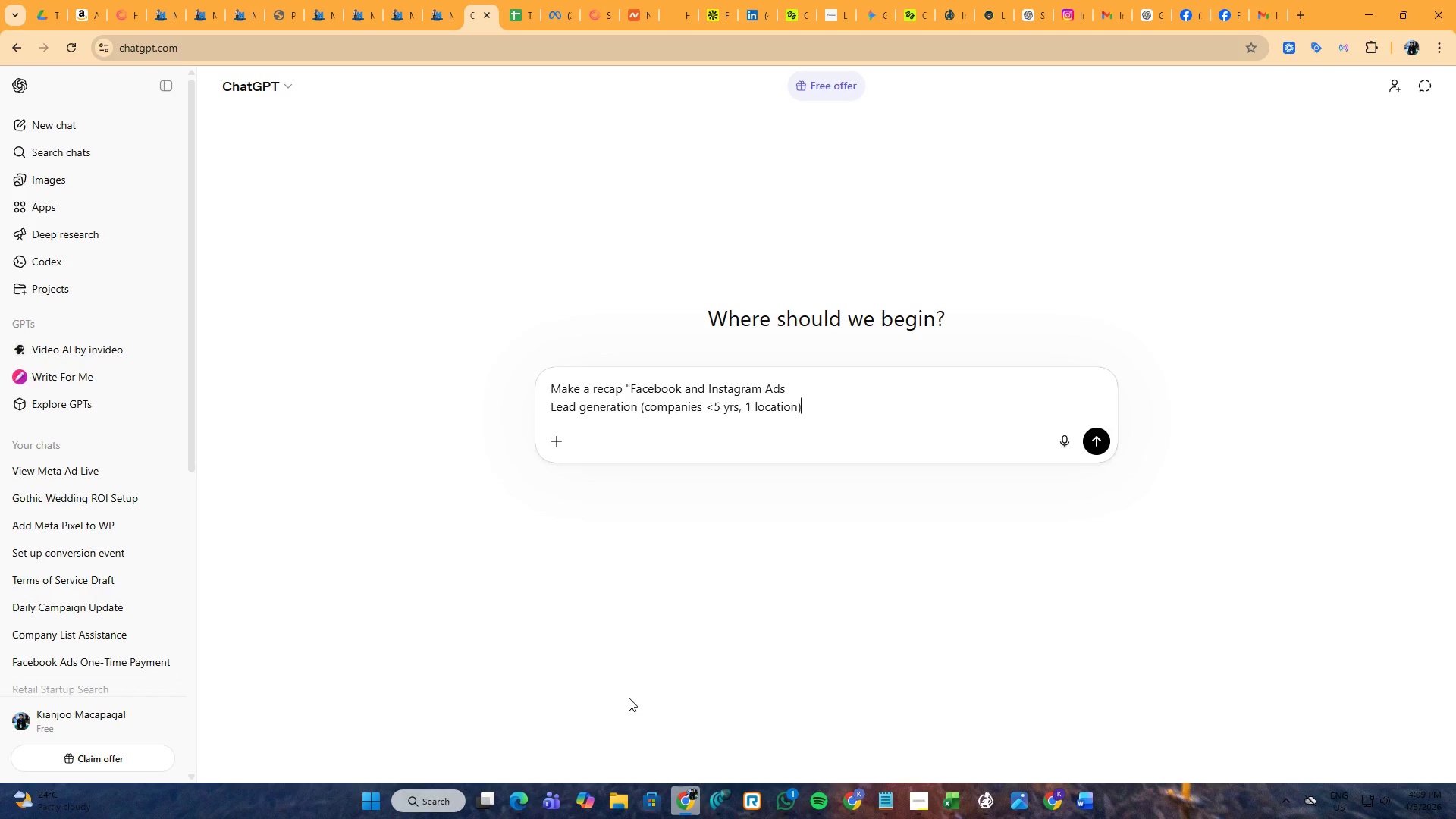 
key(Shift+ShiftLeft)
 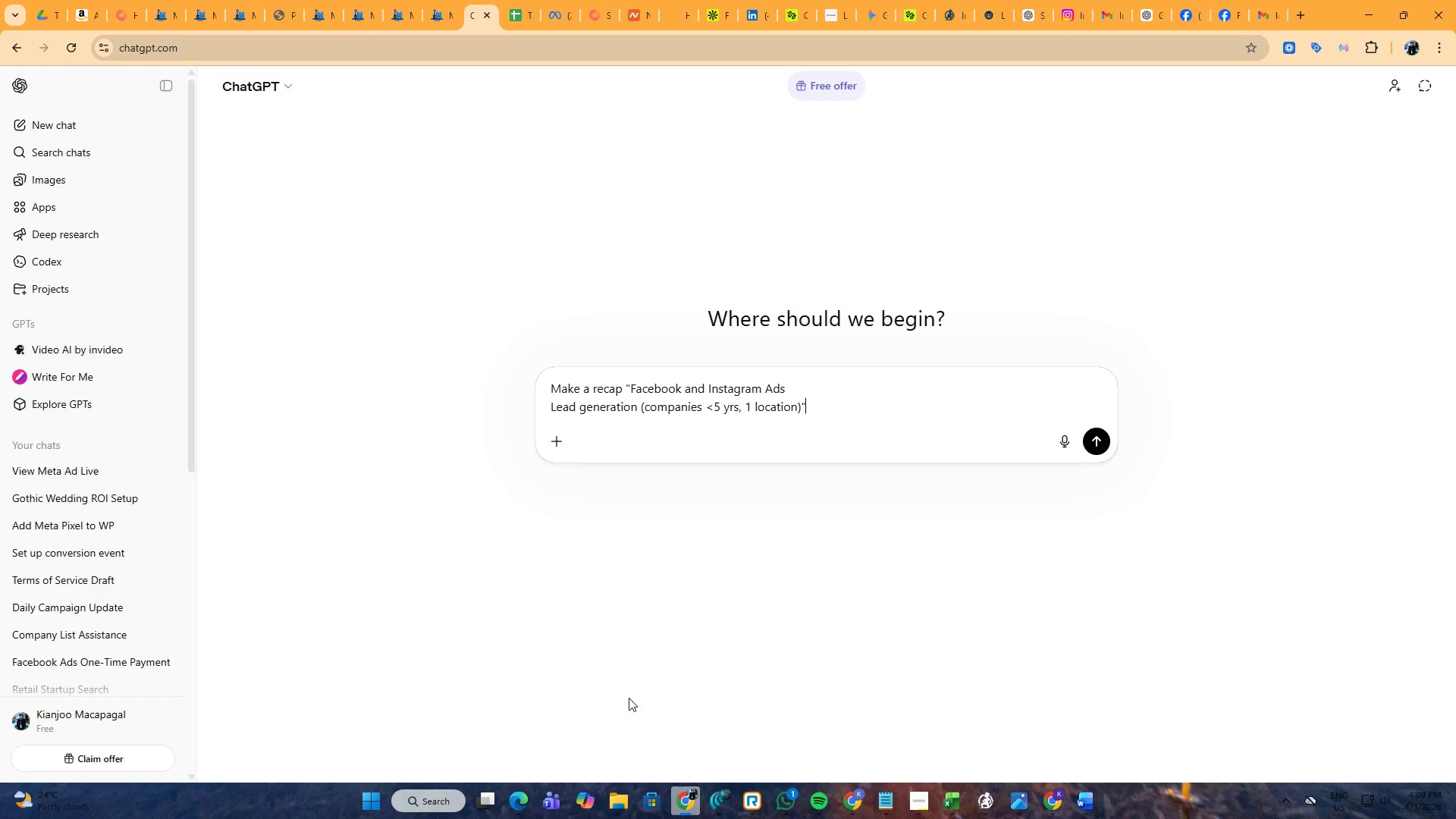 
key(Shift+Quote)
 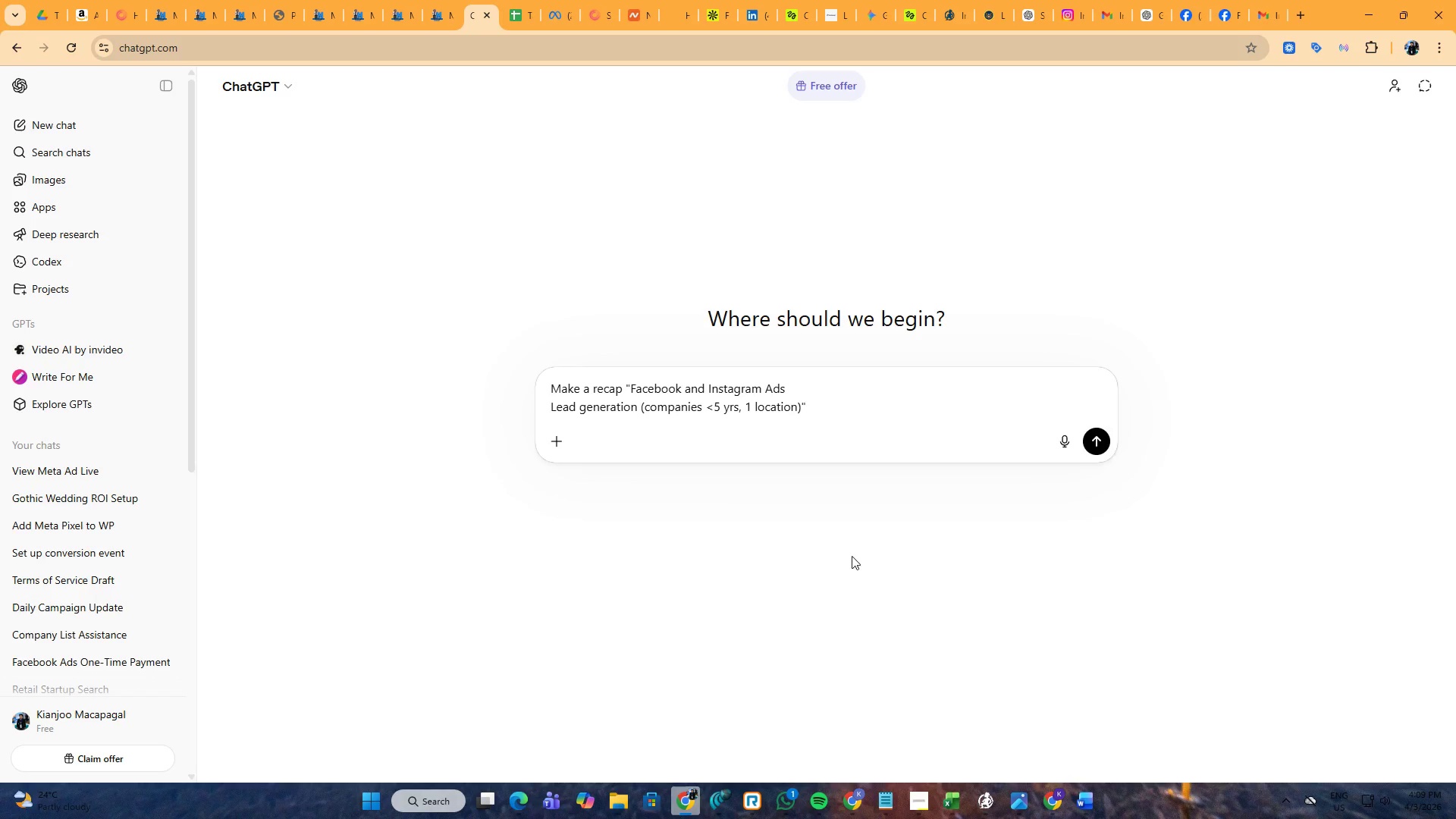 
left_click([802, 390])
 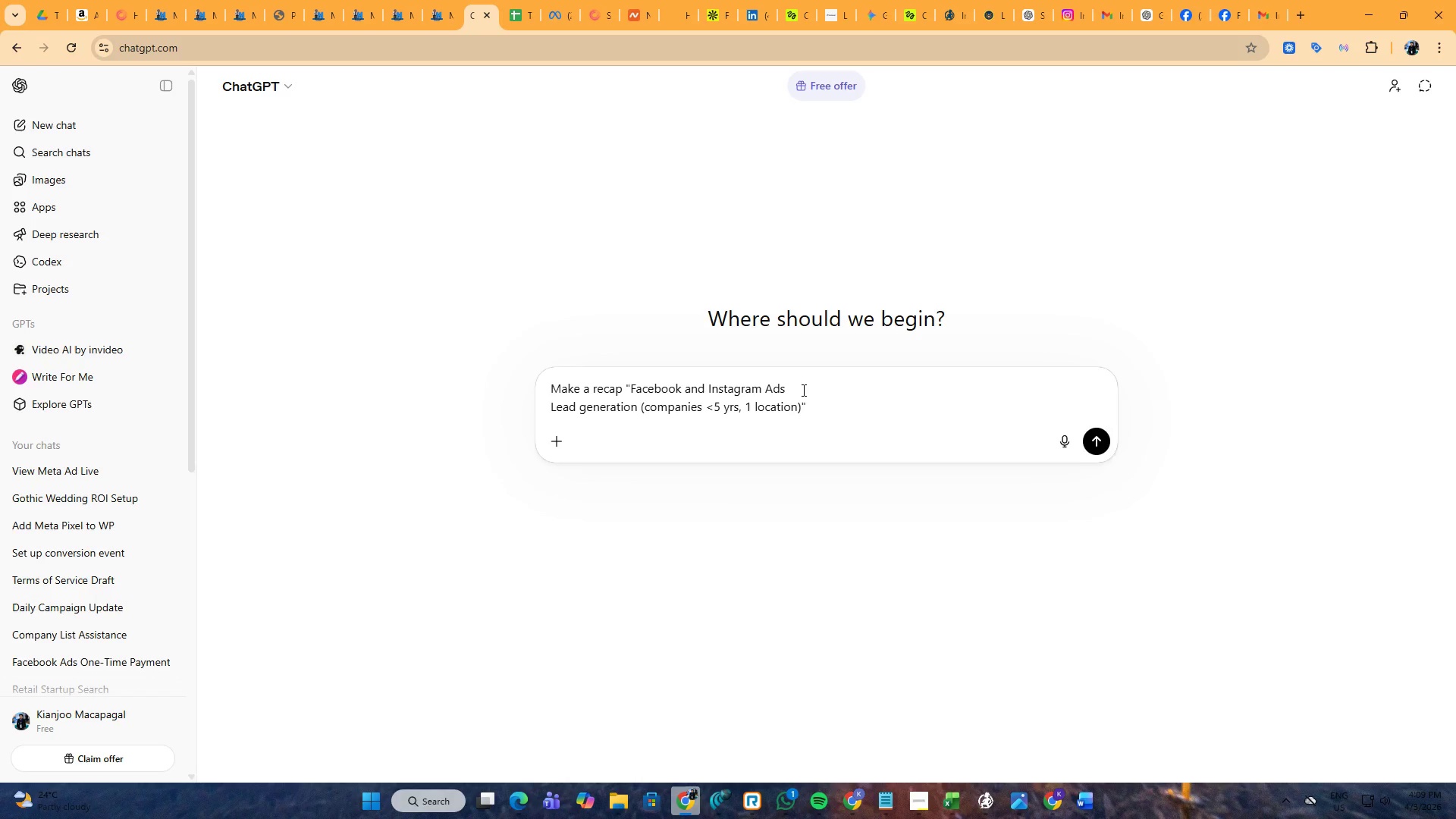 
type( are now up and running,)
 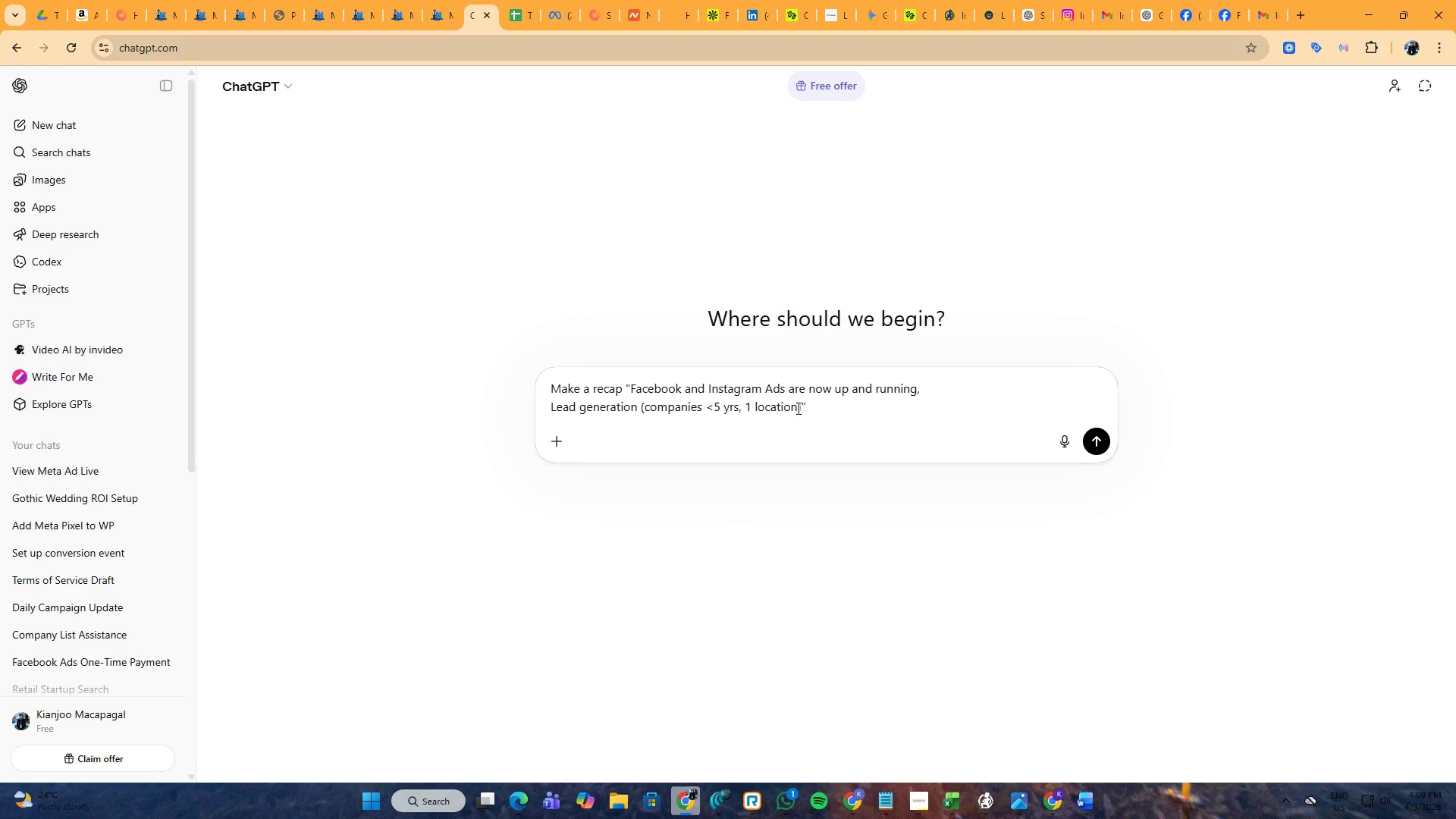 
double_click([801, 408])
 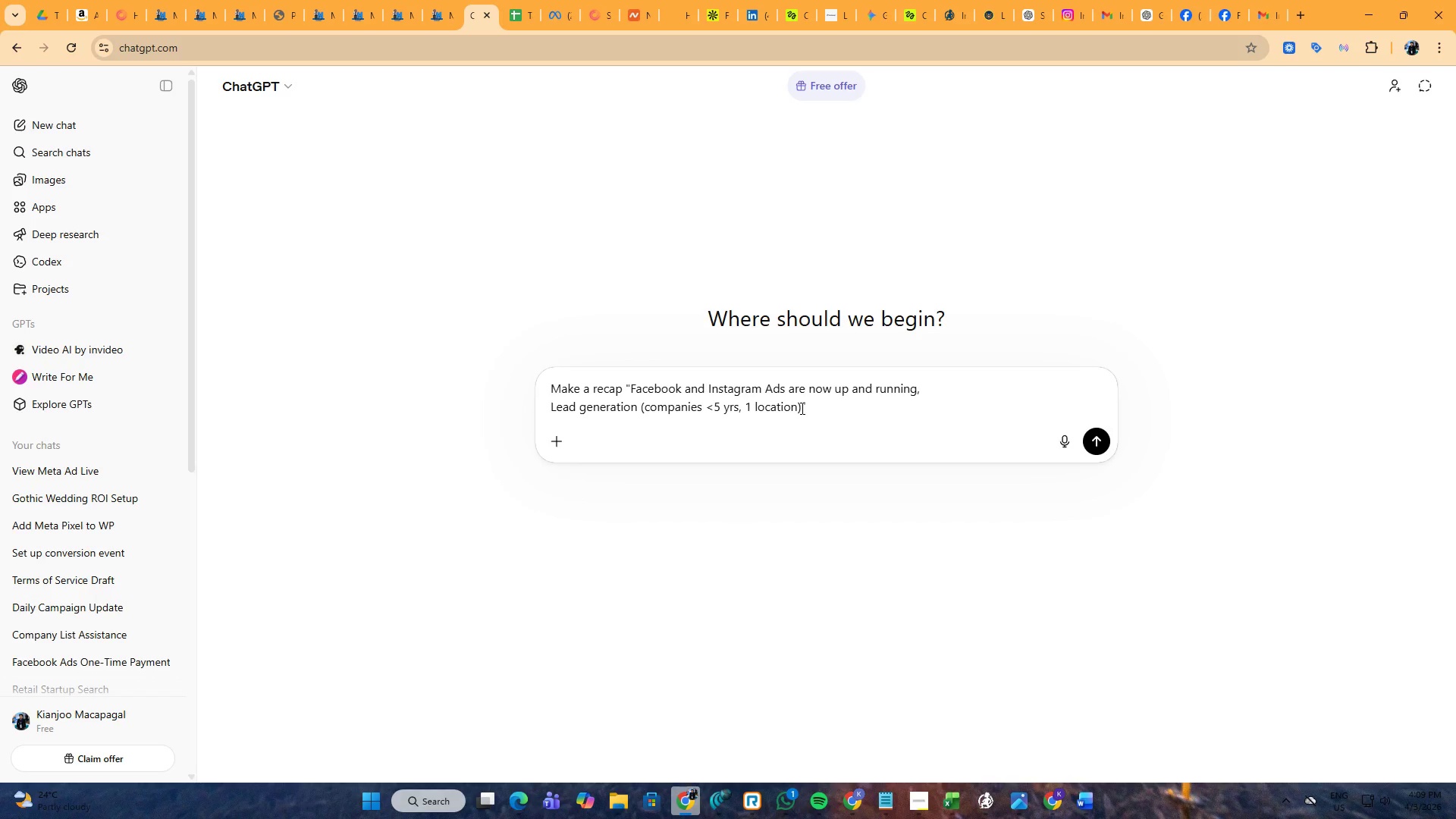 
type( done 60 lis)
key(Backspace)
key(Backspace)
key(Backspace)
type(listed)
 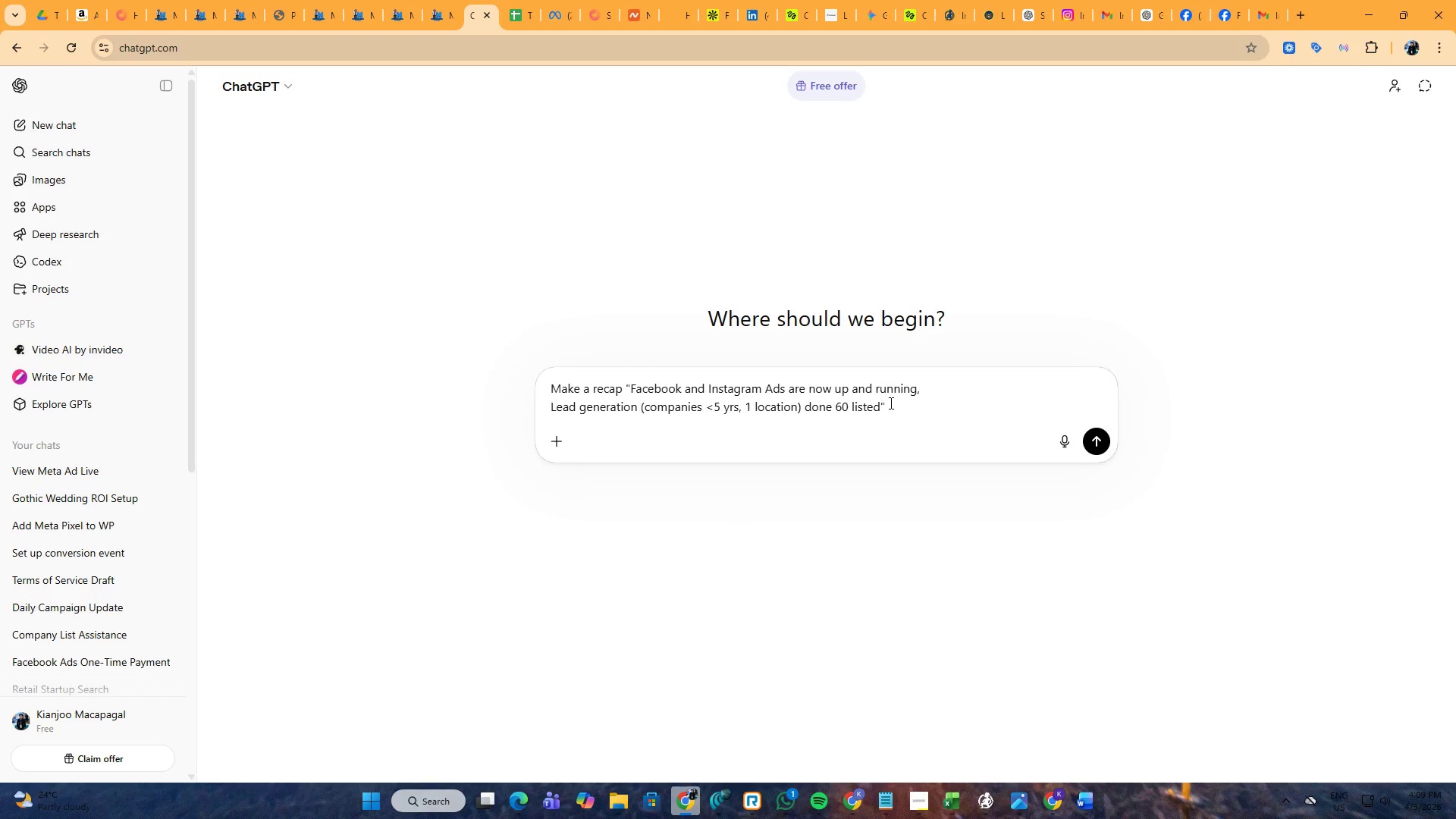 
type(, Email )
key(Backspace)
key(Backspace)
key(Backspace)
key(Backspace)
key(Backspace)
key(Backspace)
 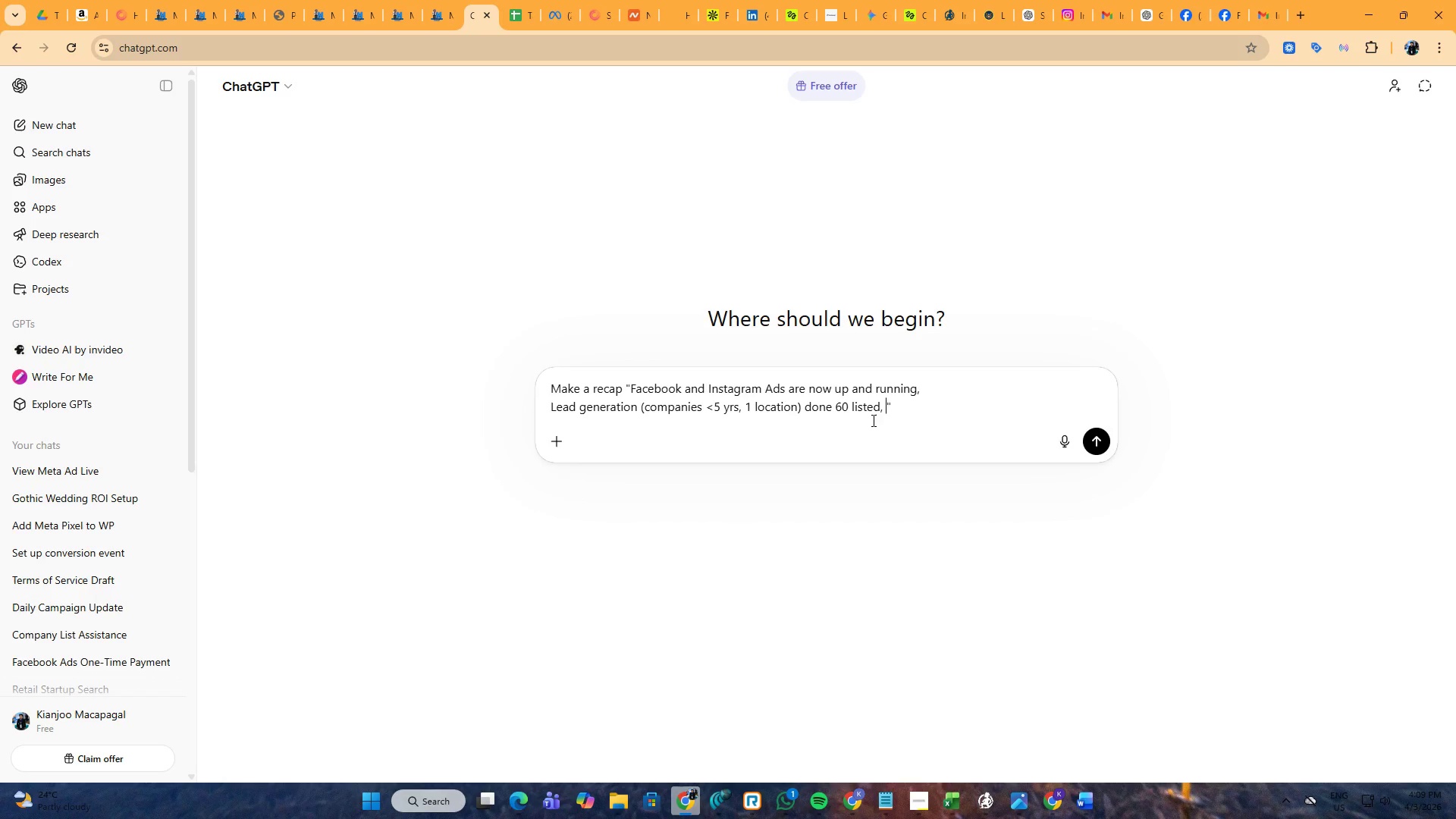 
wait(8.19)
 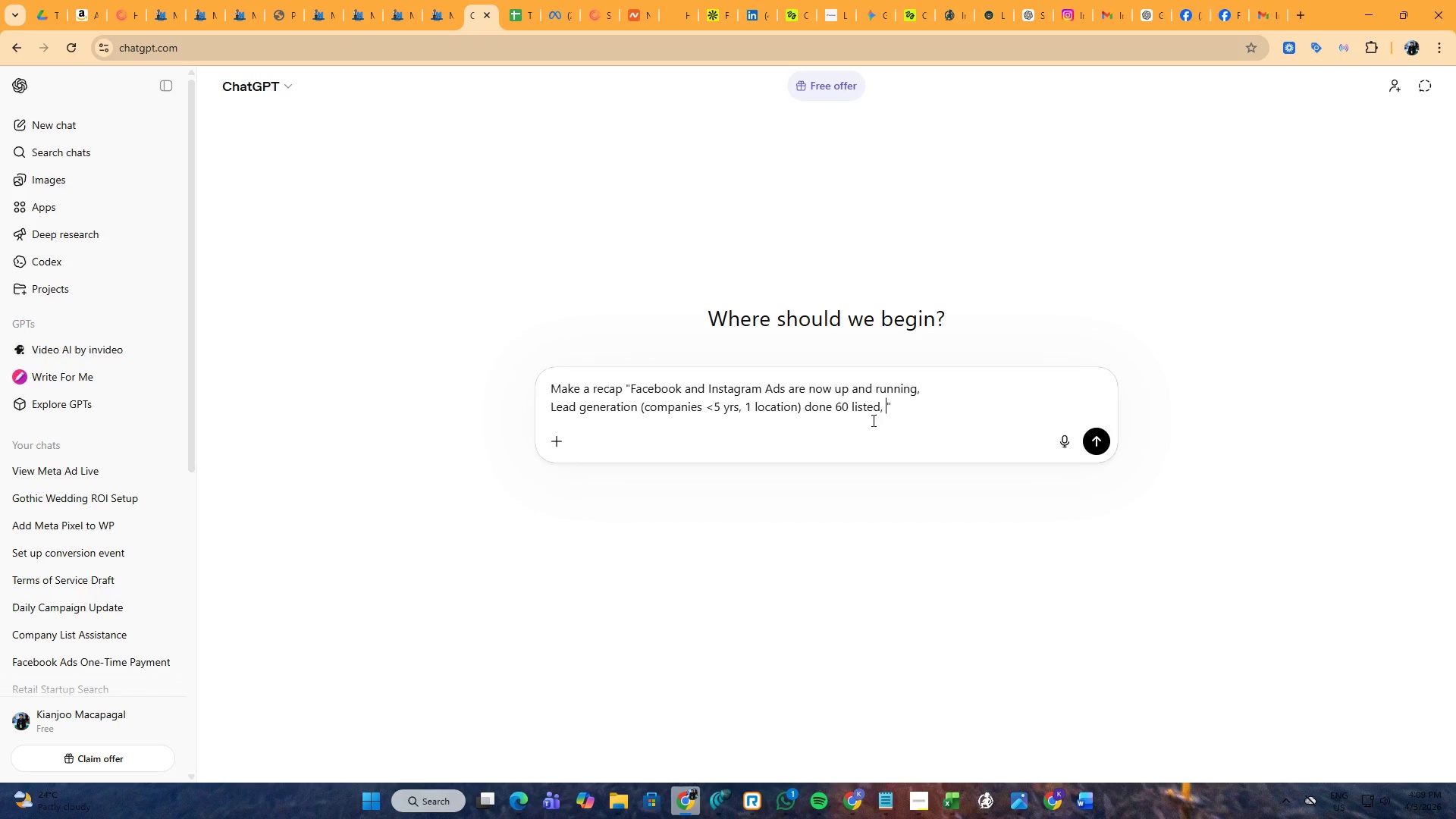 
type(Email )
 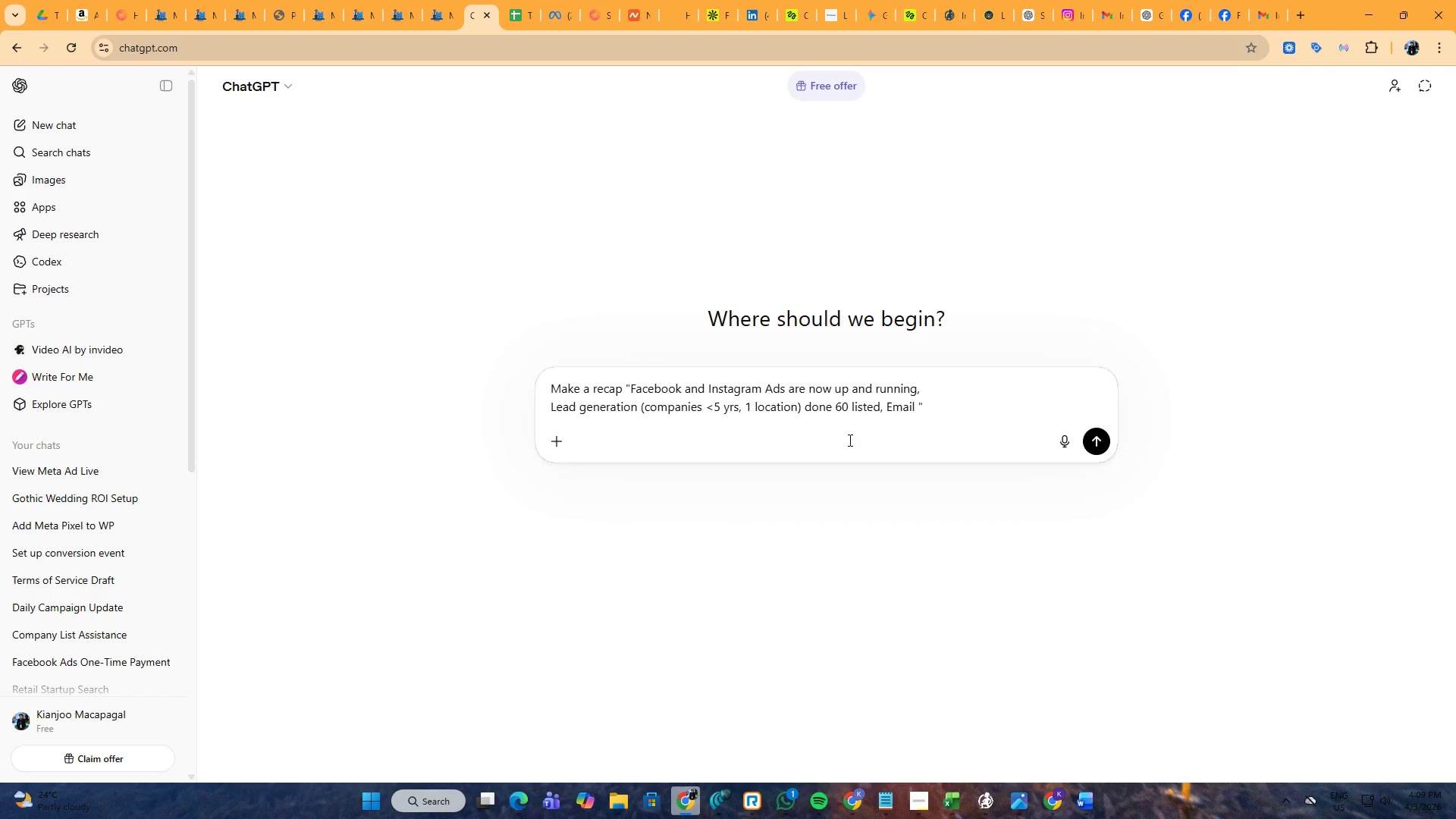 
wait(5.66)
 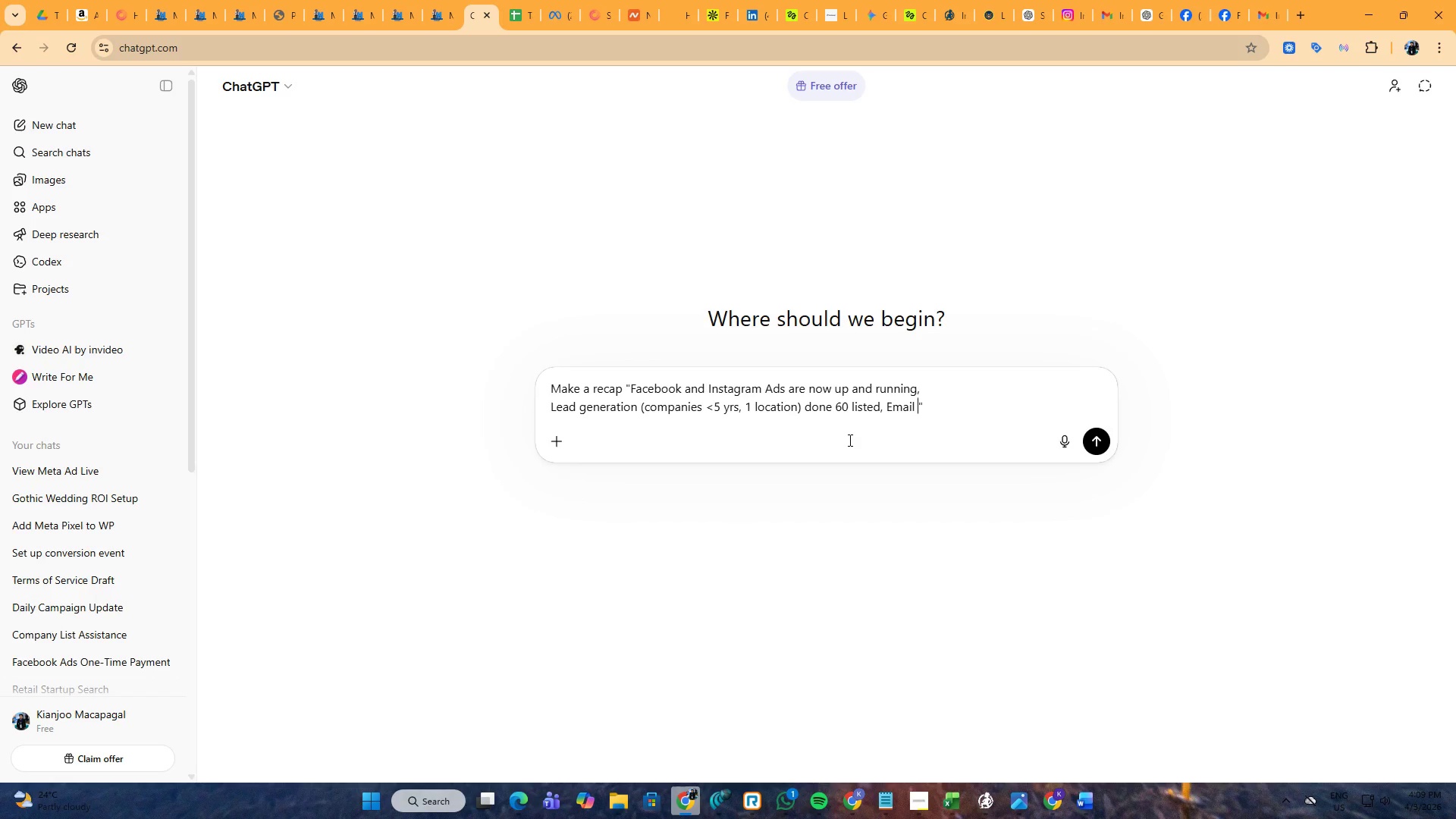 
type(U)
key(Backspace)
key(Backspace)
key(Backspace)
key(Backspace)
key(Backspace)
key(Backspace)
key(Backspace)
type(Updated the email template)
 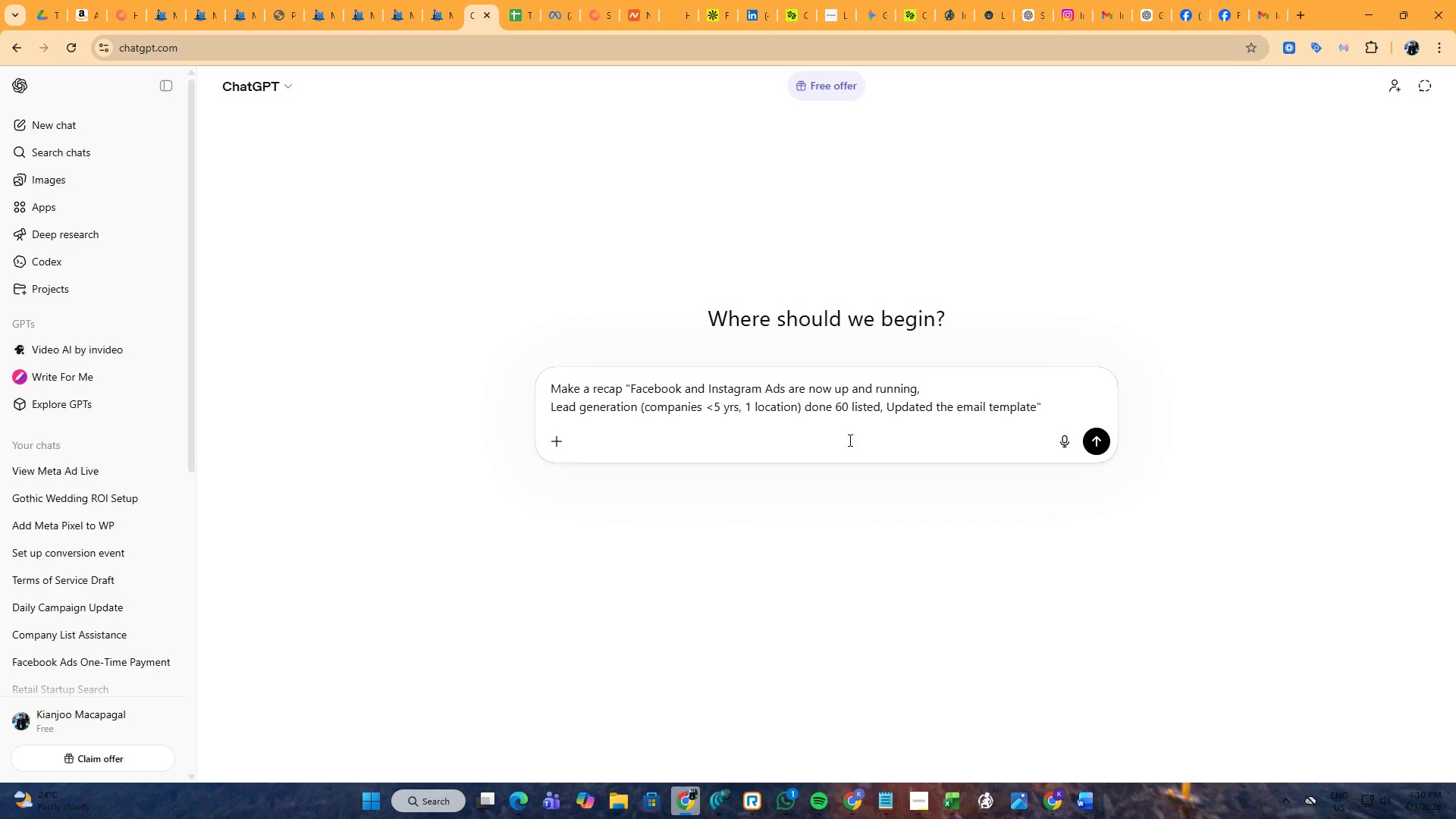 
type( and sent )
key(Backspace)
type( an email campai)
key(Backspace)
type(gi)
key(Backspace)
key(Backspace)
type(ign to the lae)
key(Backspace)
key(Backspace)
type(eads associated with Consulting)
 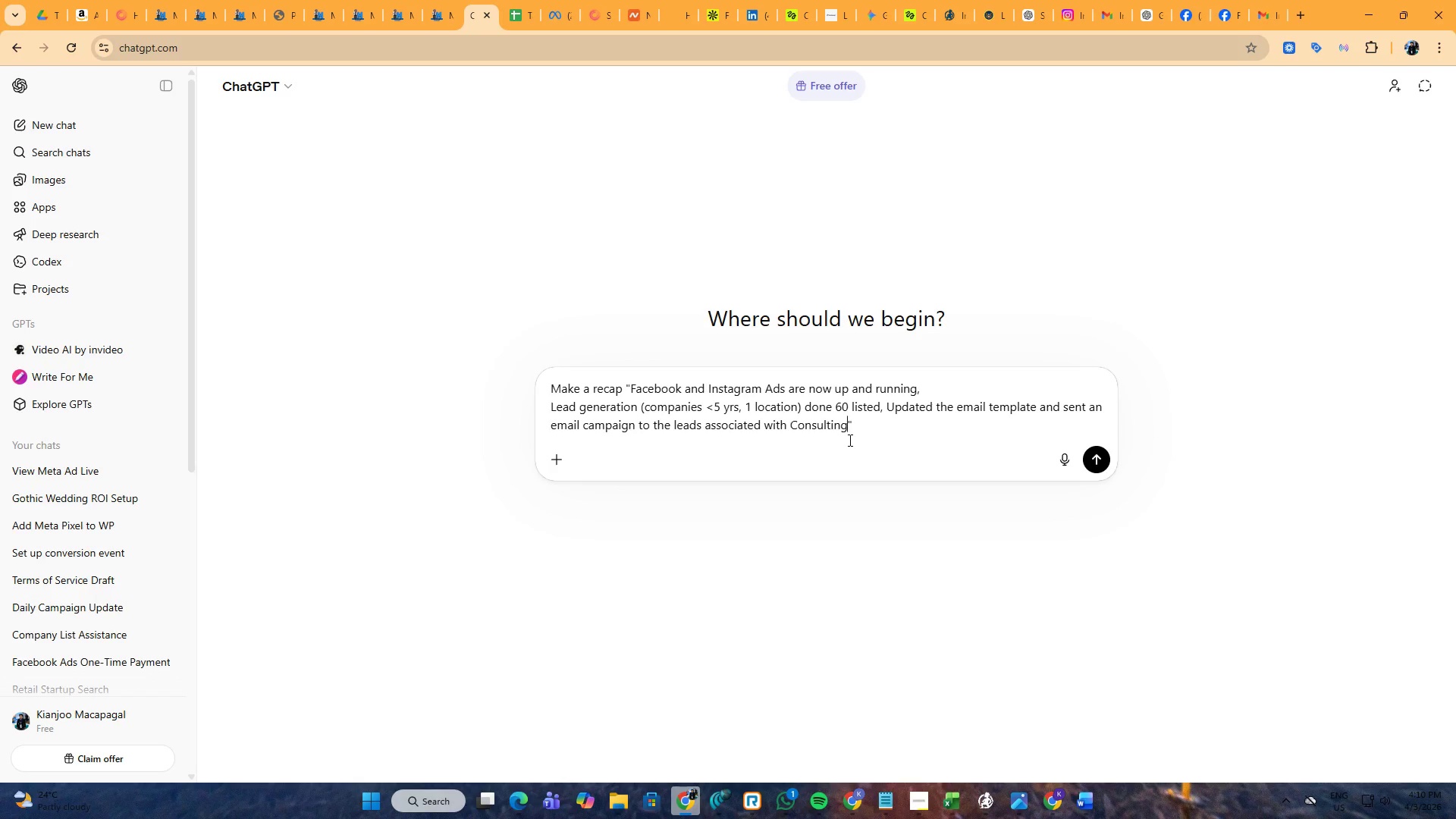 
key(Enter)
 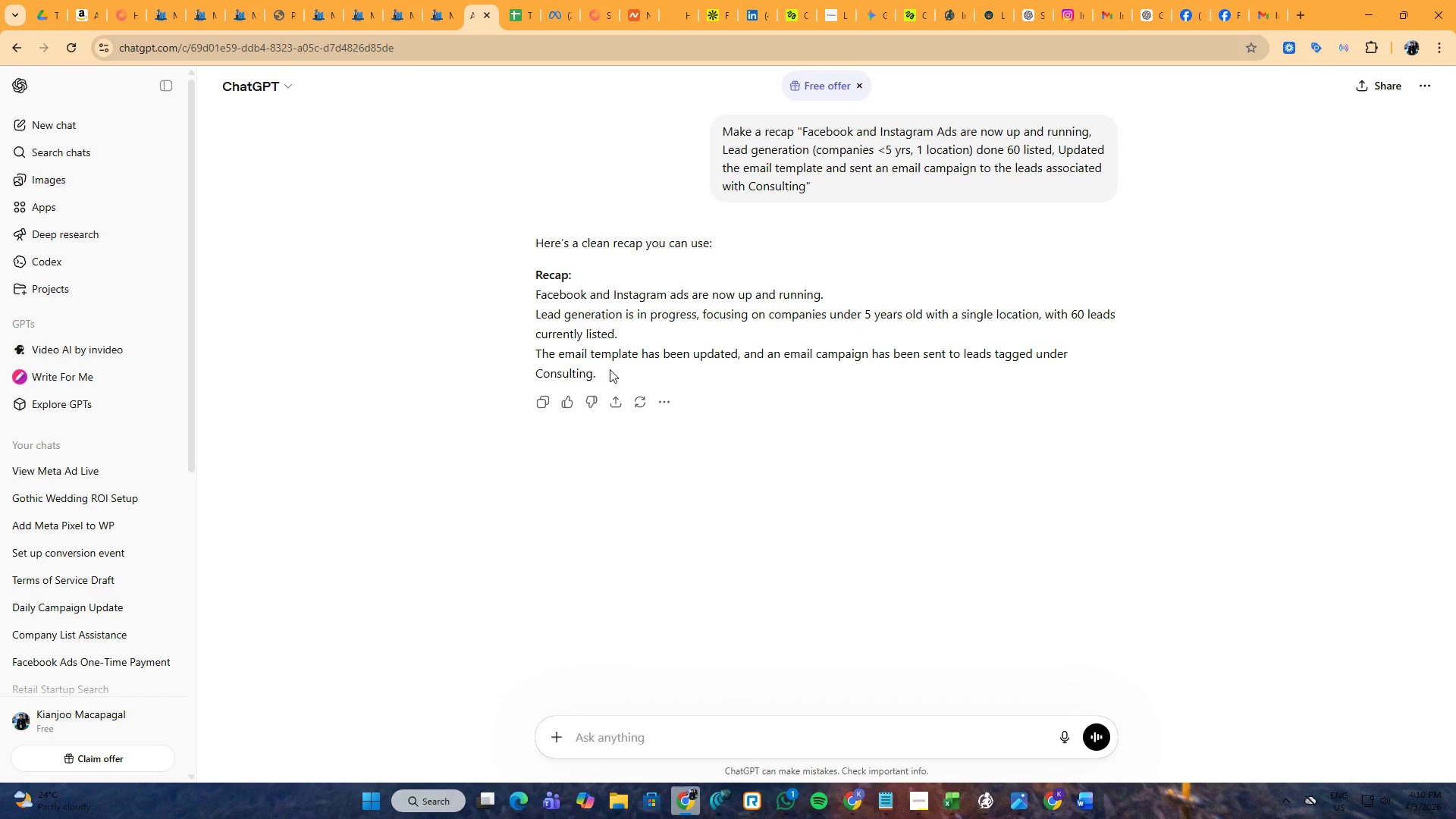 
wait(29.44)
 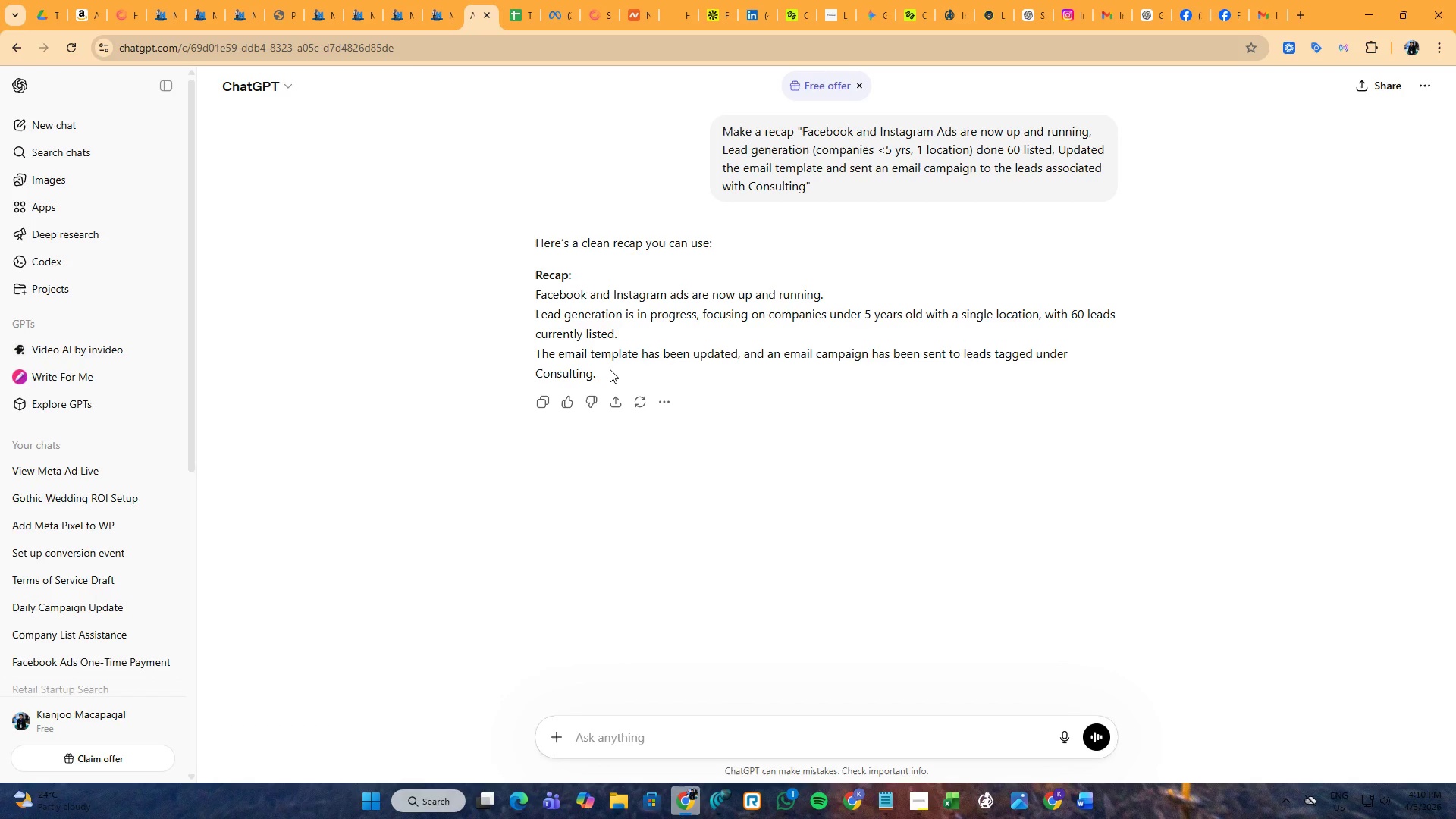 
left_click([799, 795])
 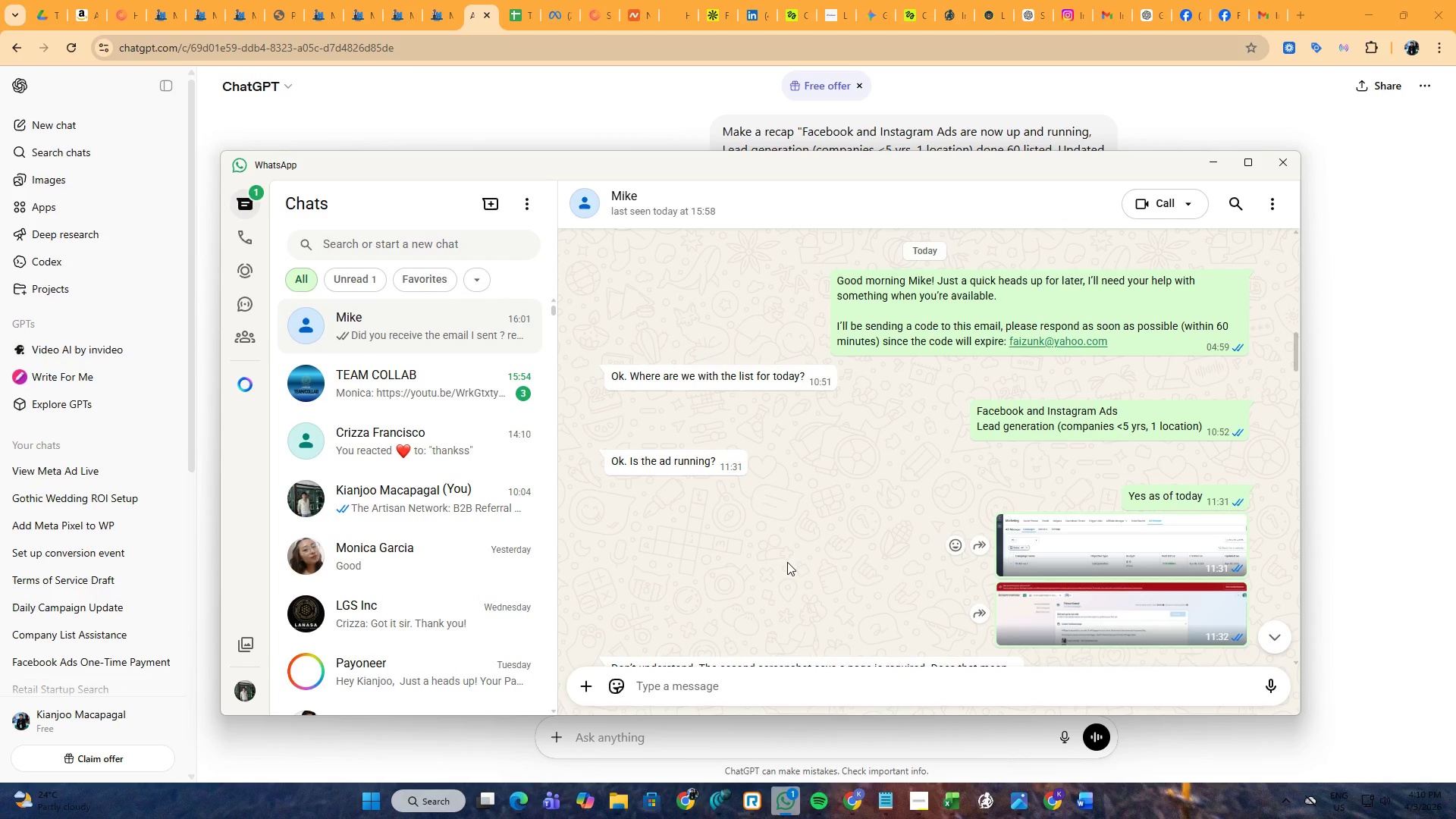 
scroll: coordinate [787, 562], scroll_direction: down, amount: 49.0
 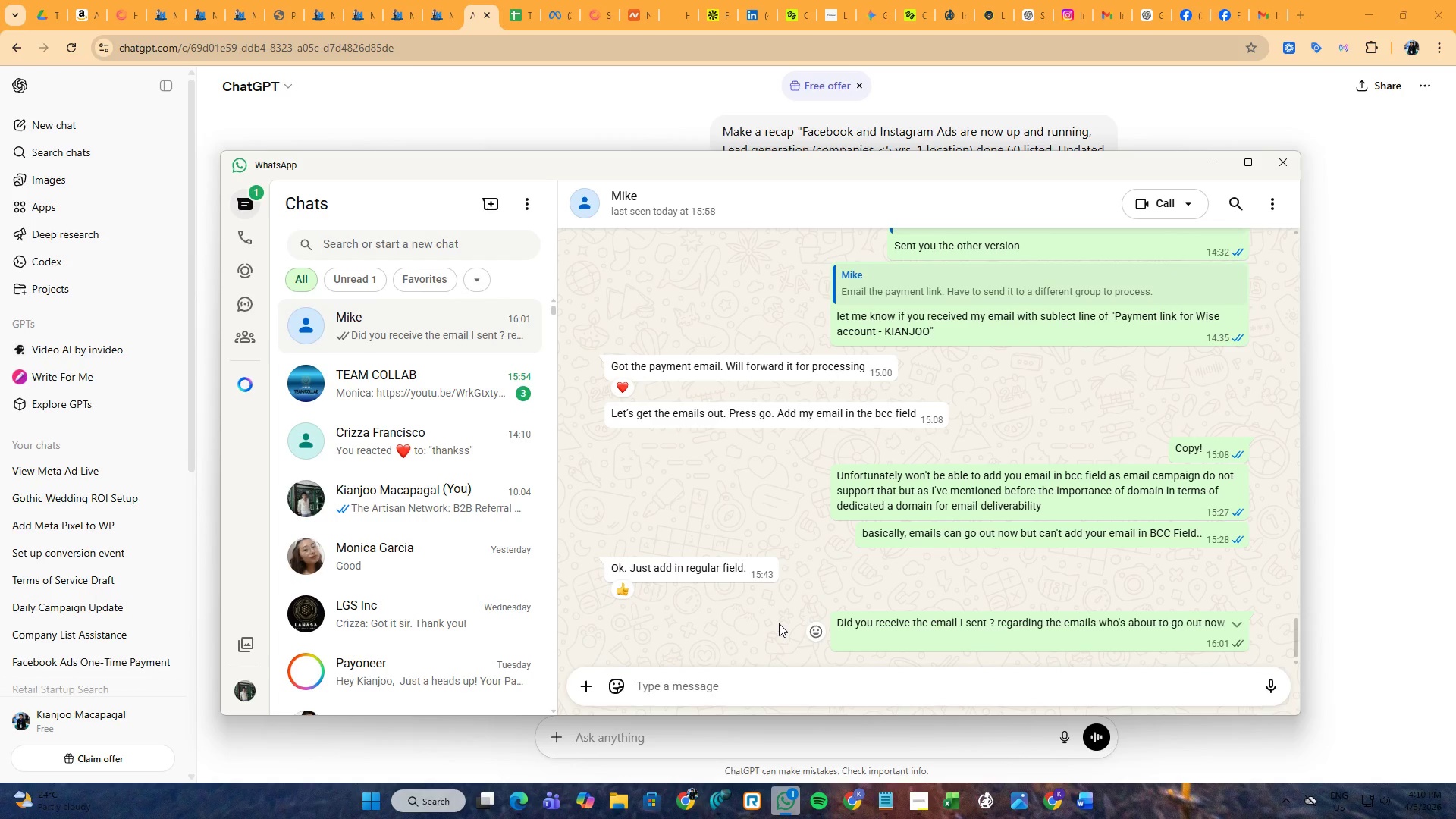 
left_click([757, 683])
 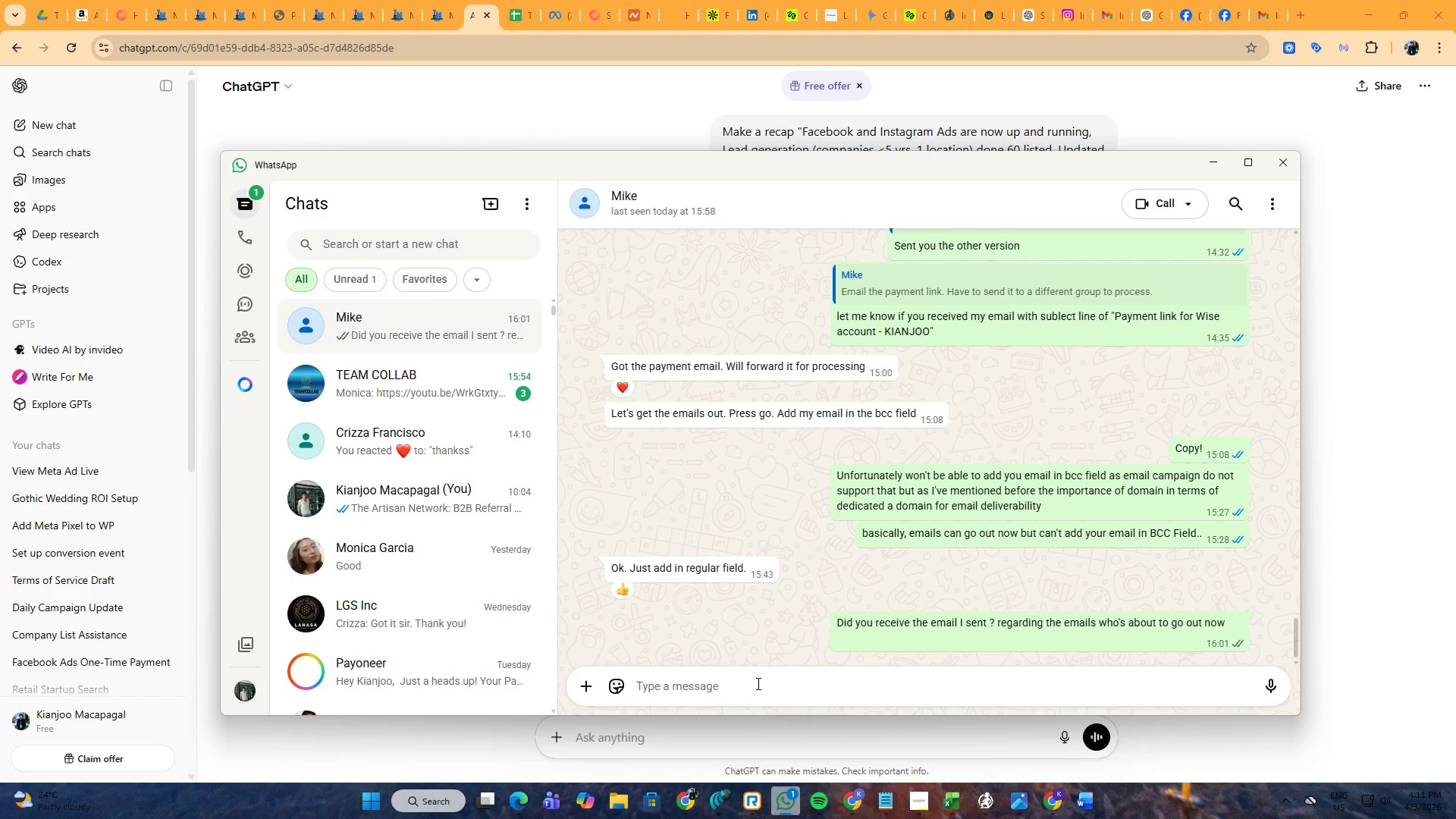 
wait(5.2)
 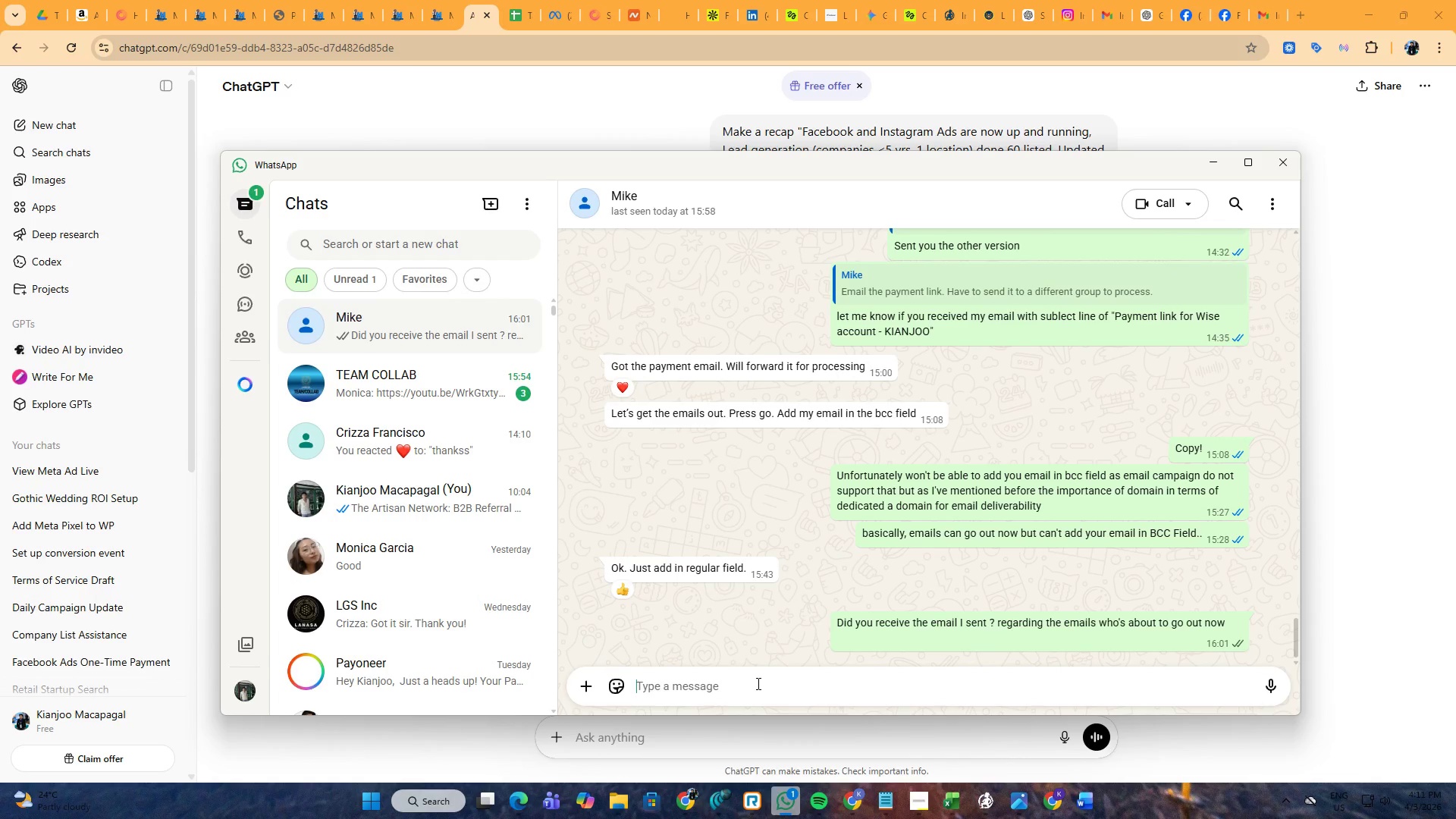 
hold_key(key=ShiftLeft, duration=1.5)
 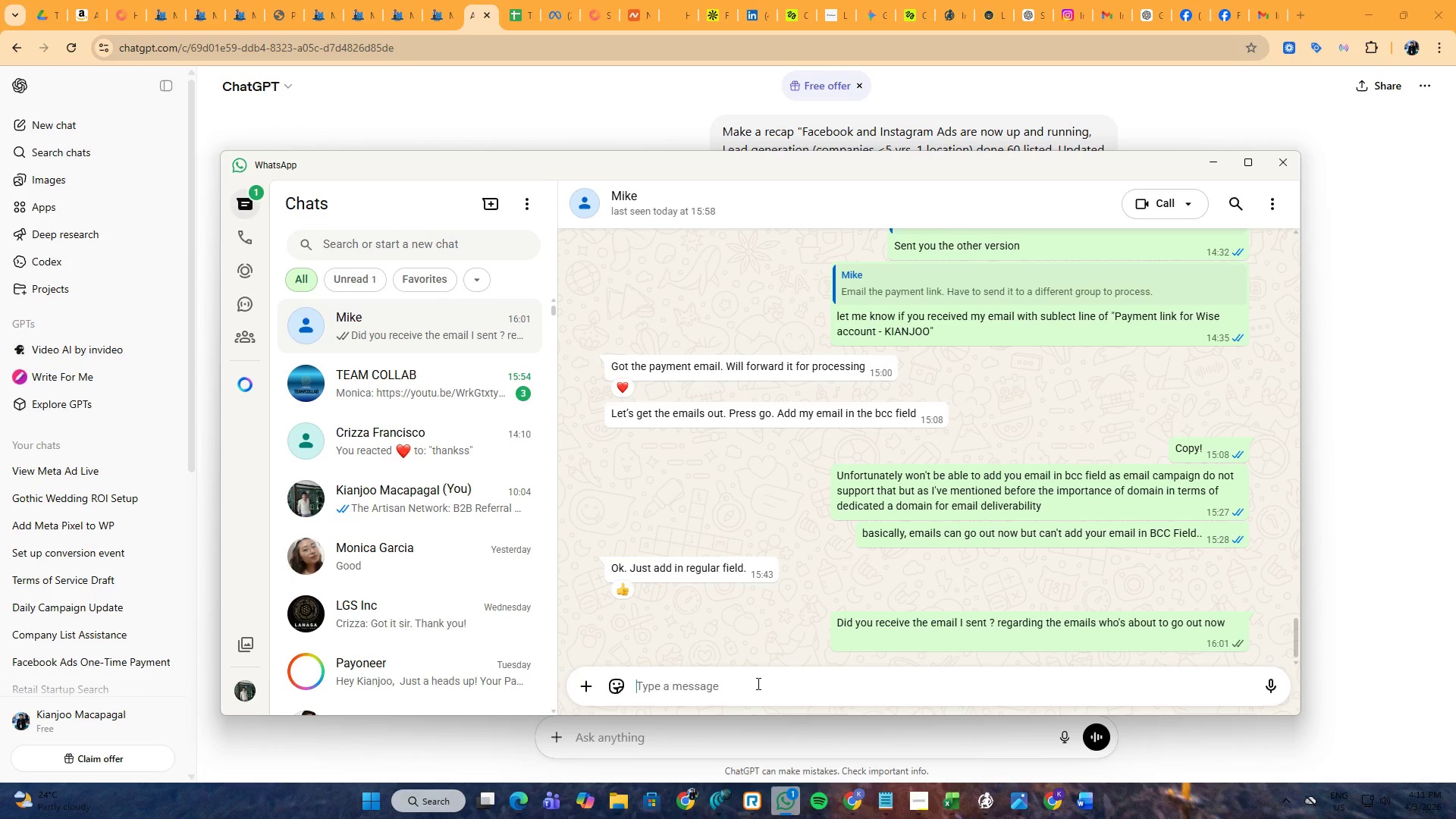 
type(Gonna )
 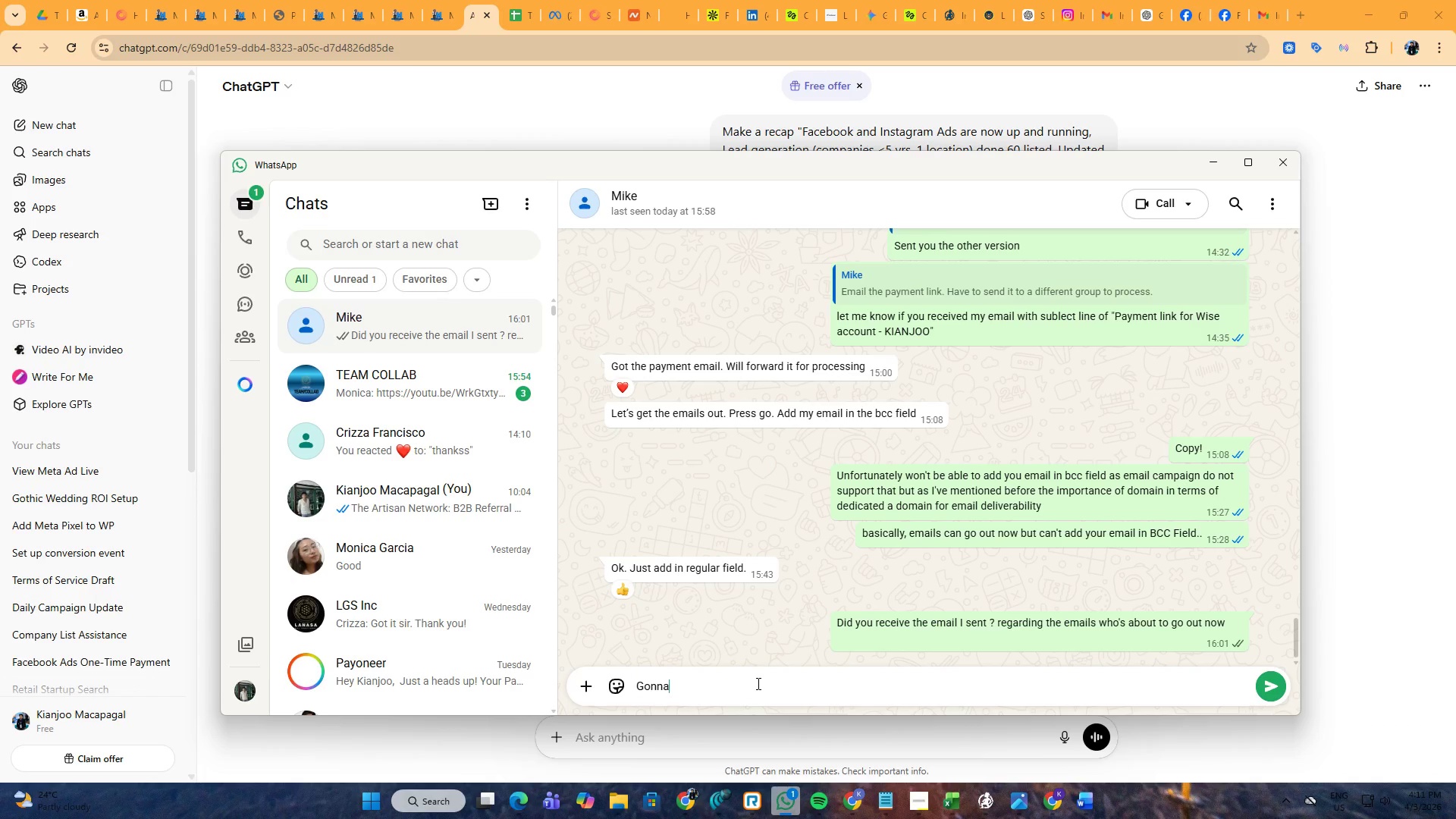 
hold_key(key=Backspace, duration=0.86)
 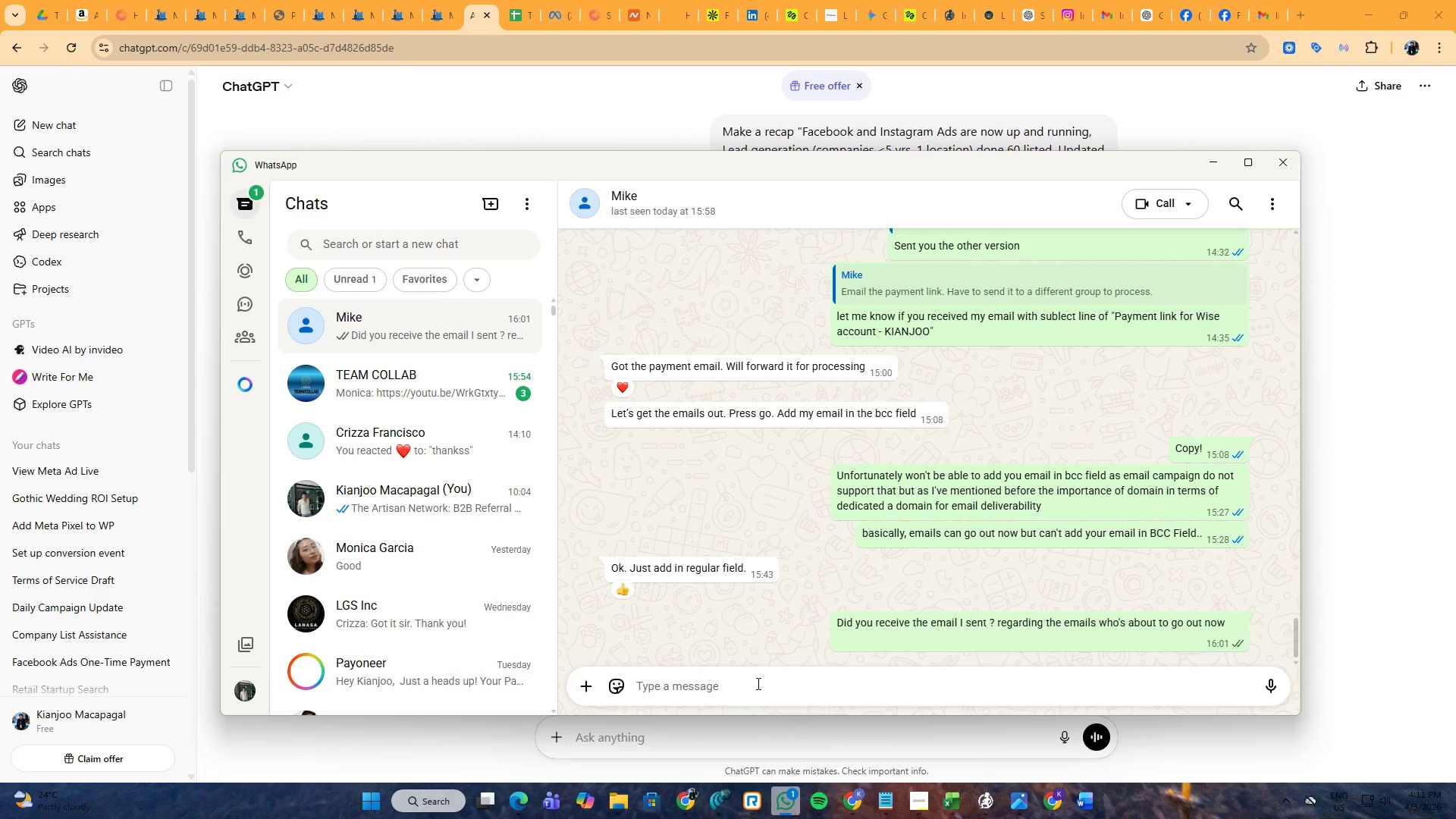 
key(Alt+AltLeft)
 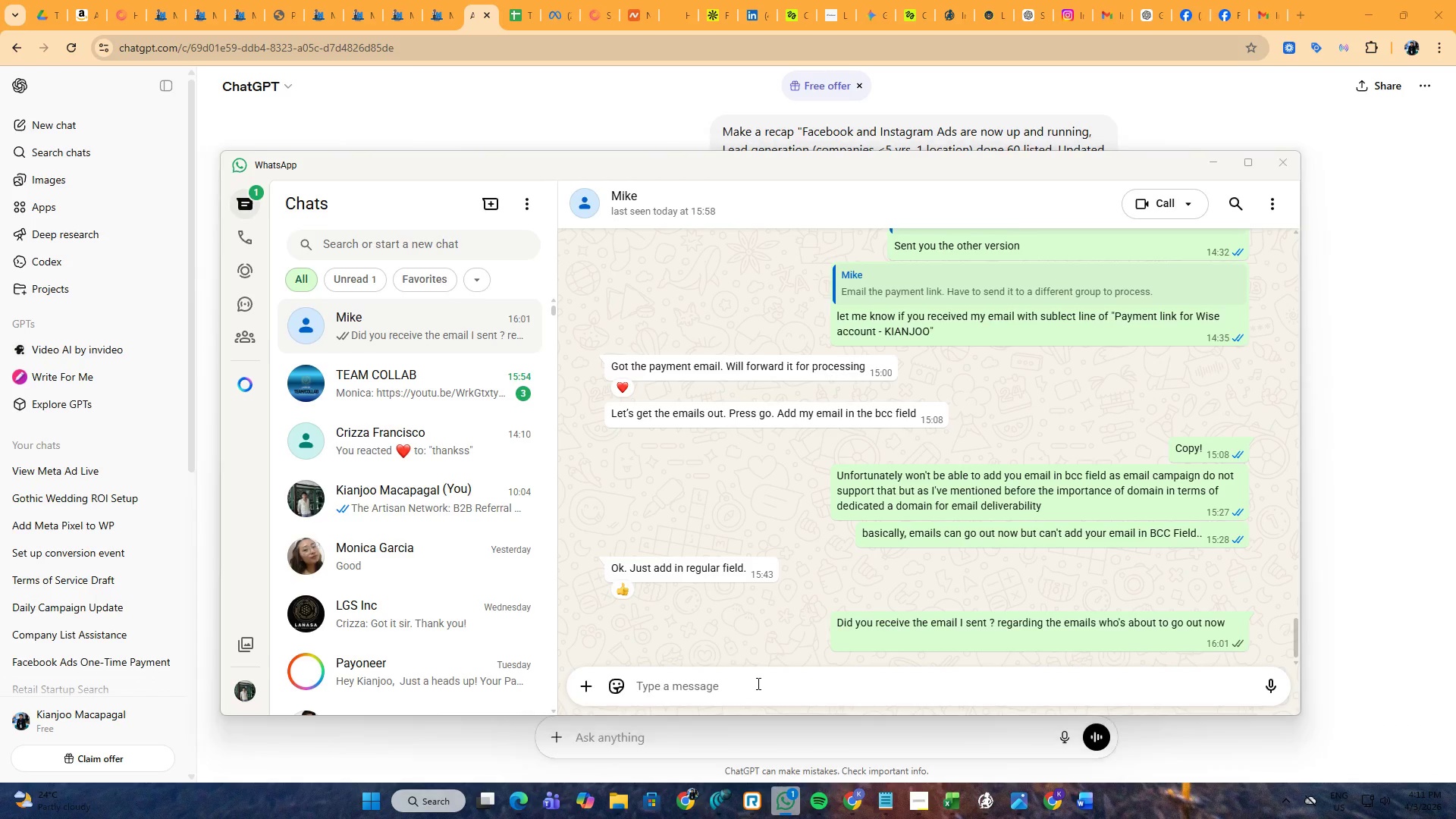 
key(Alt+Tab)
 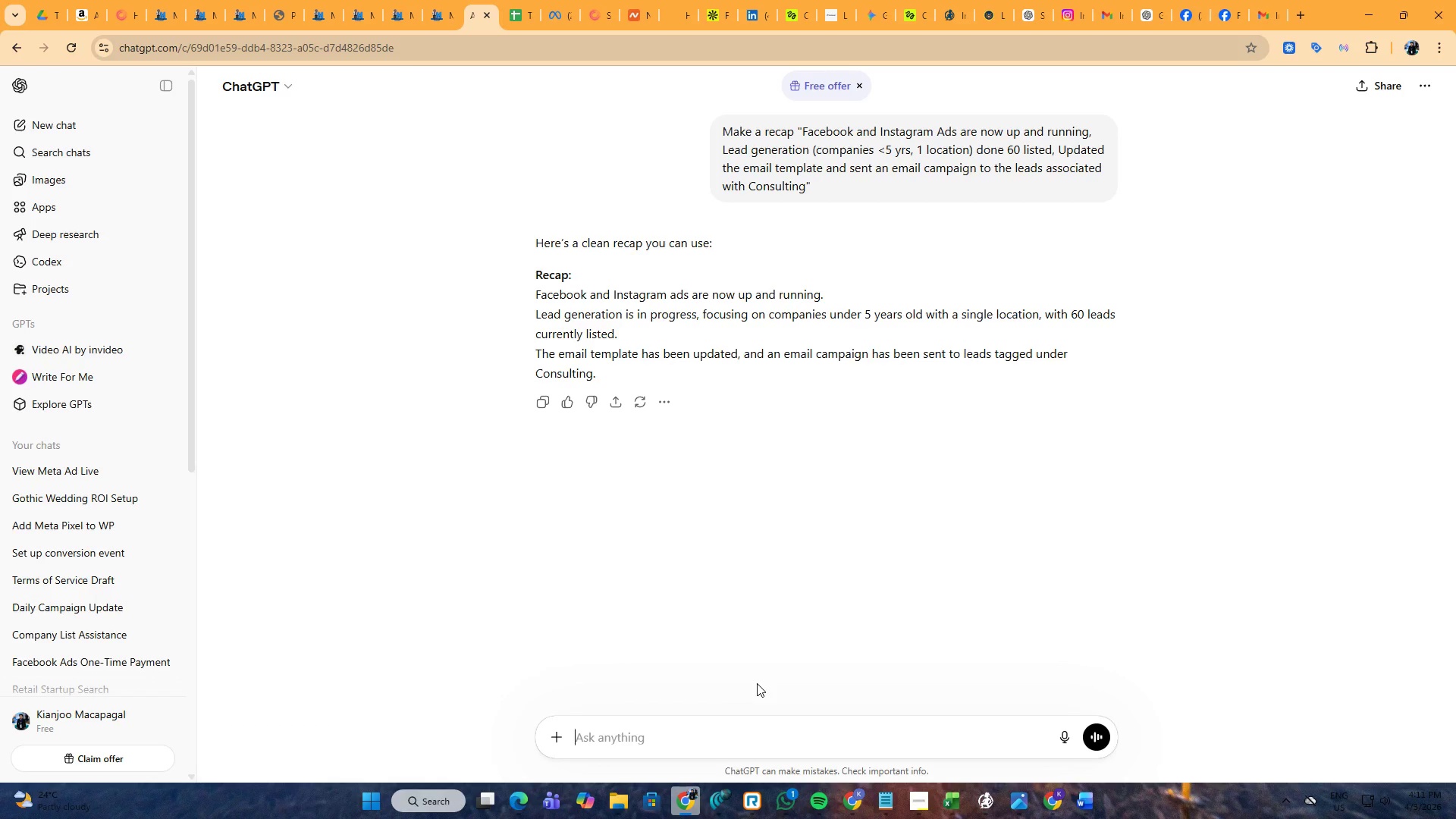 
wait(16.8)
 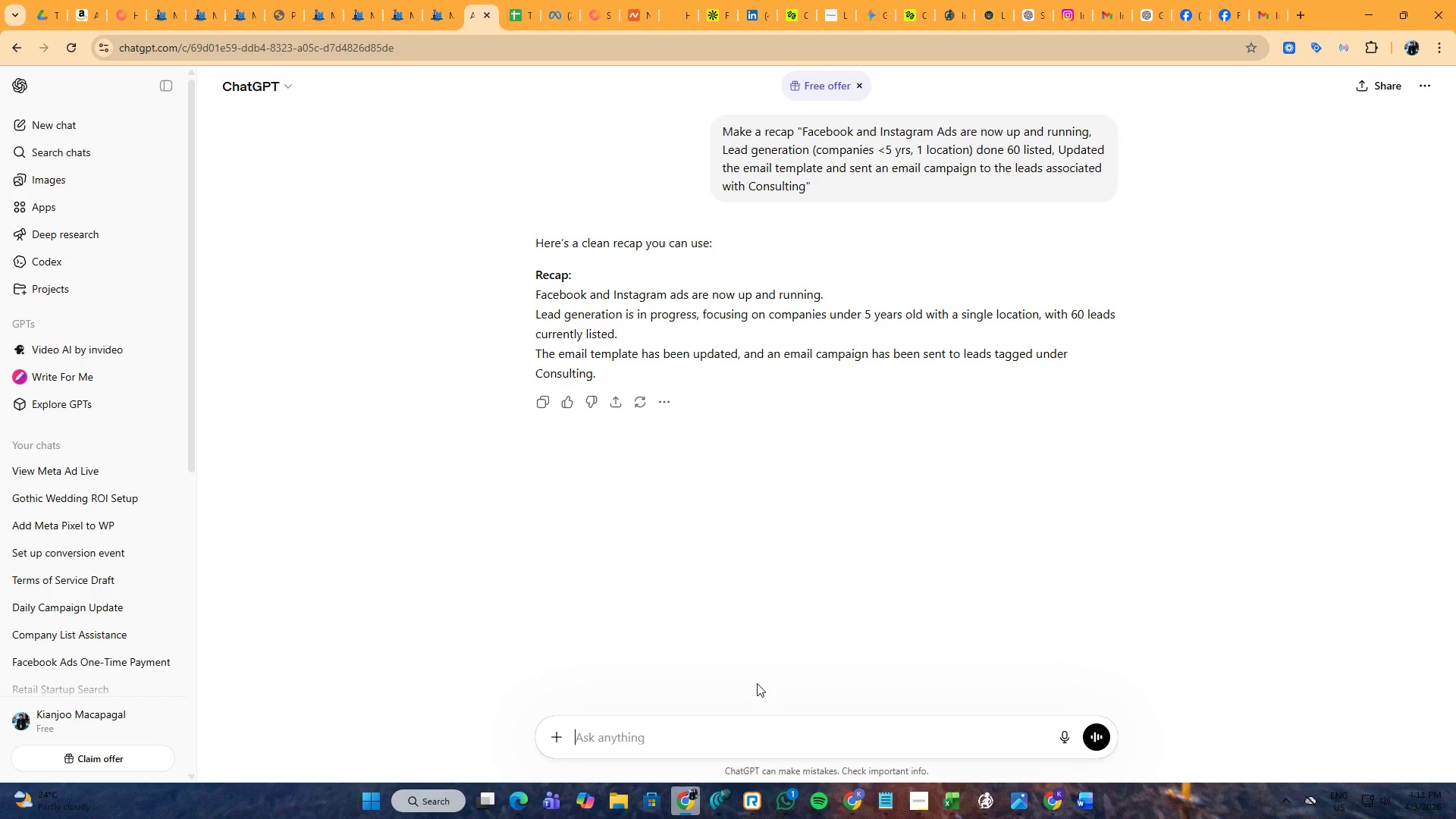 
double_click([988, 802])
 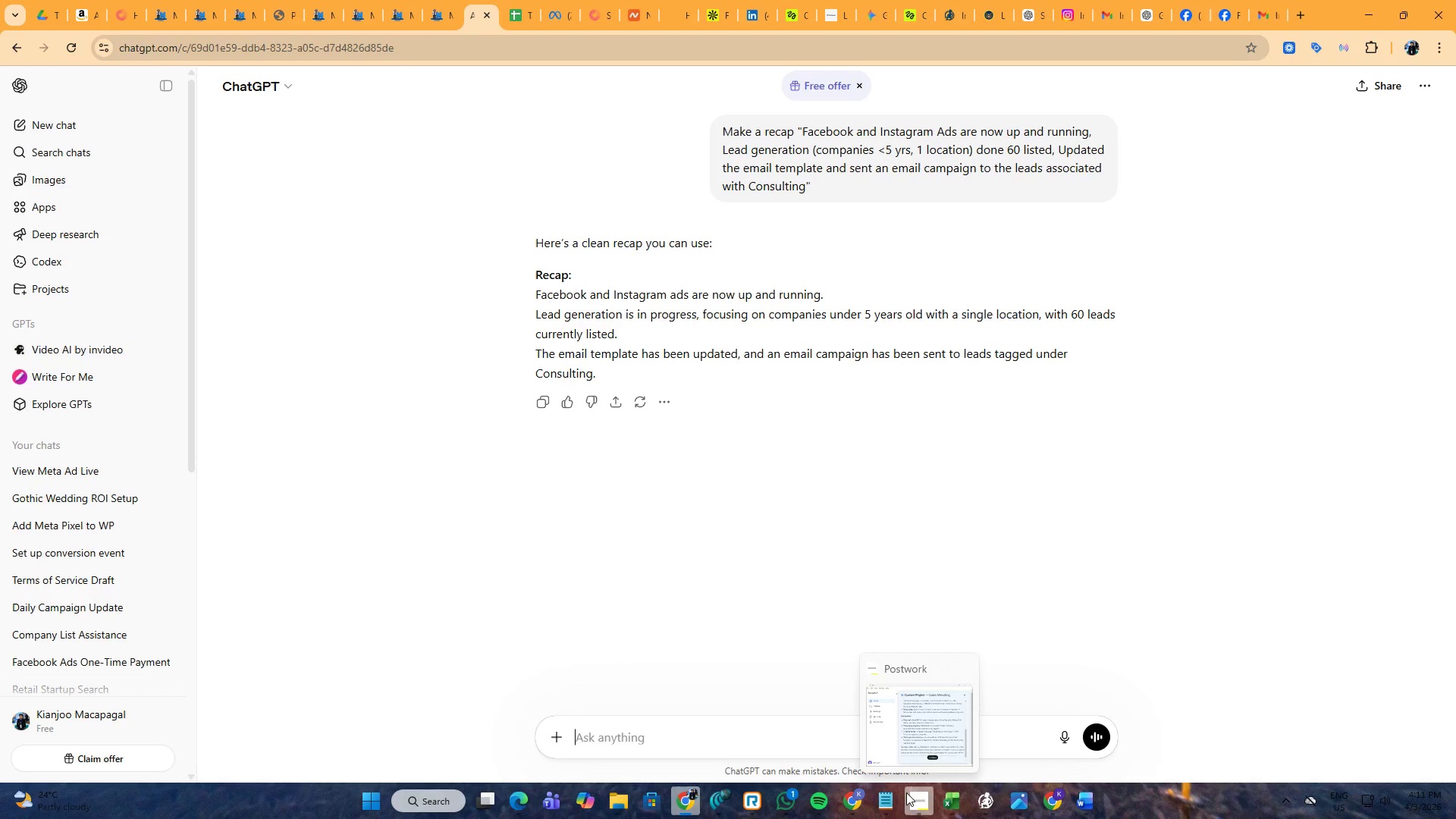 
left_click([906, 792])